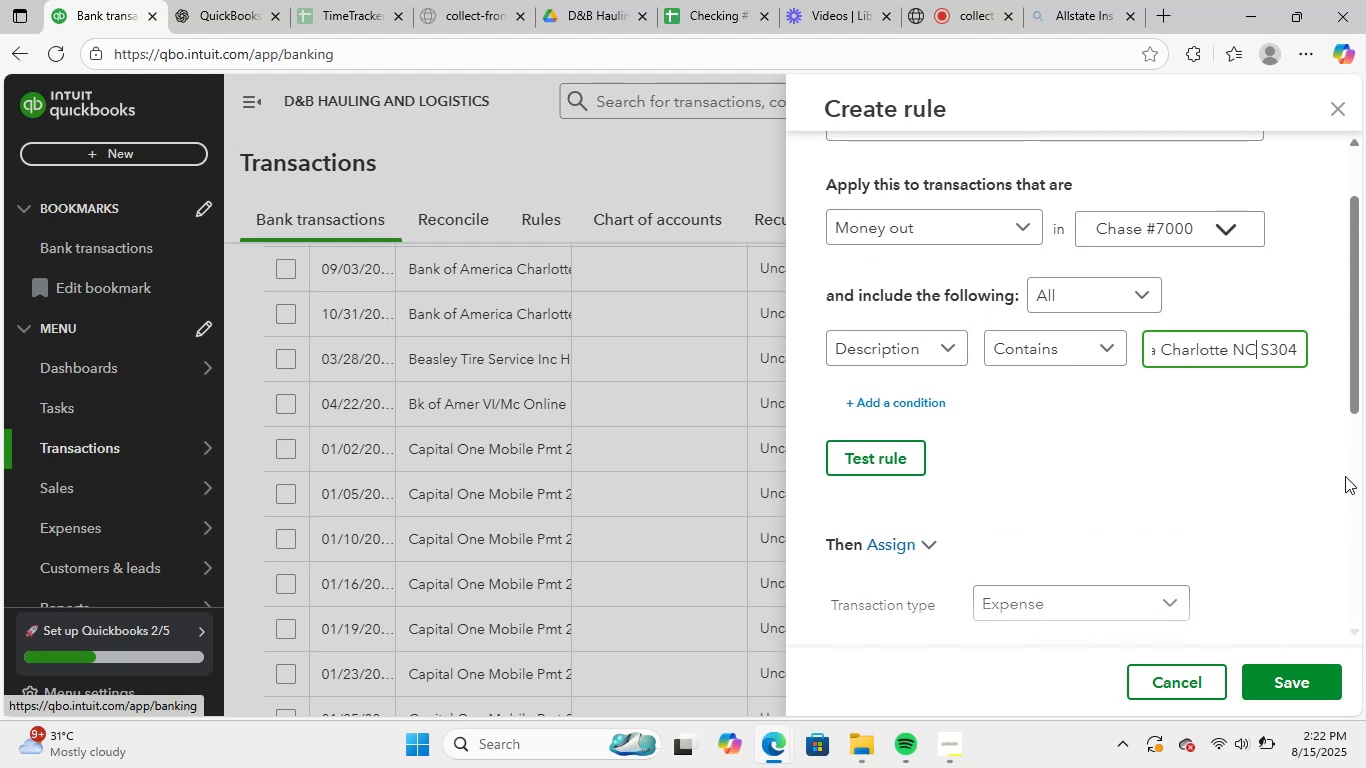 
key(ArrowLeft)
 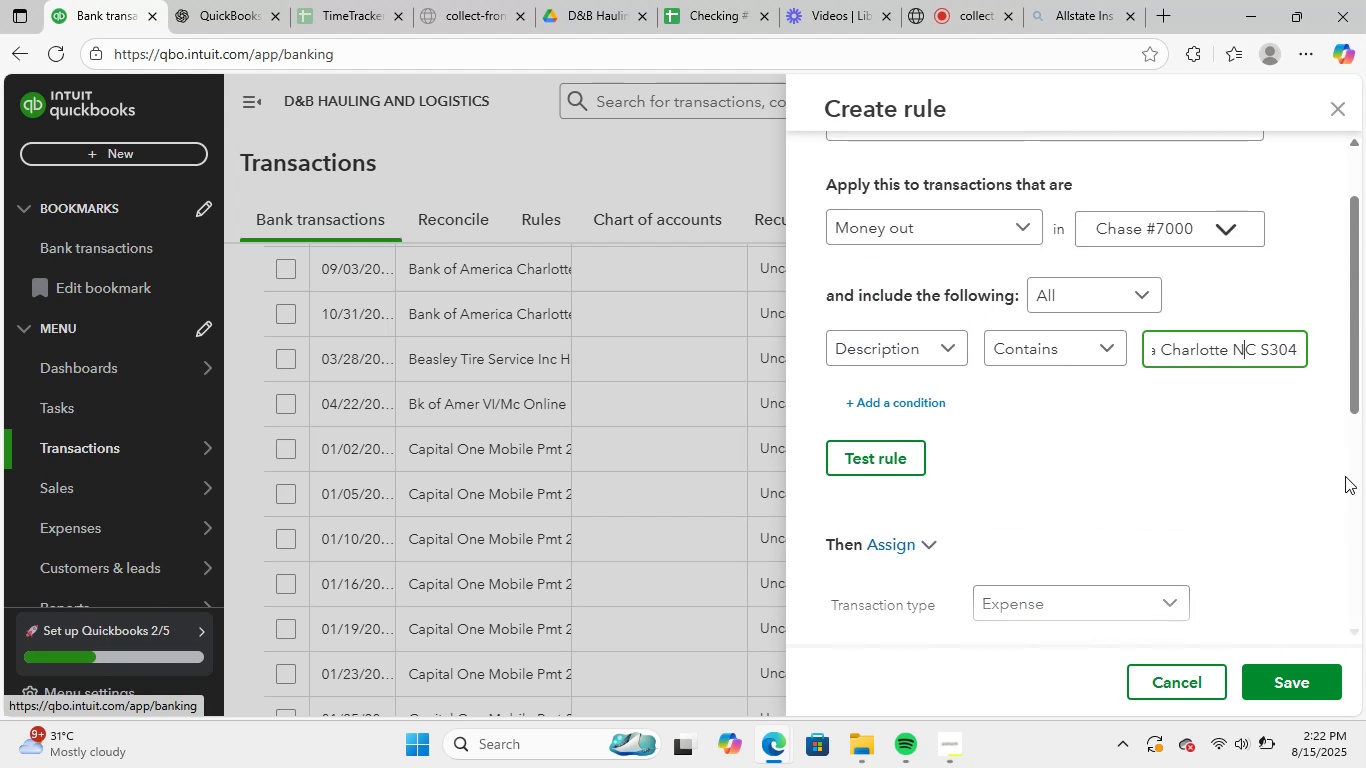 
key(ArrowLeft)
 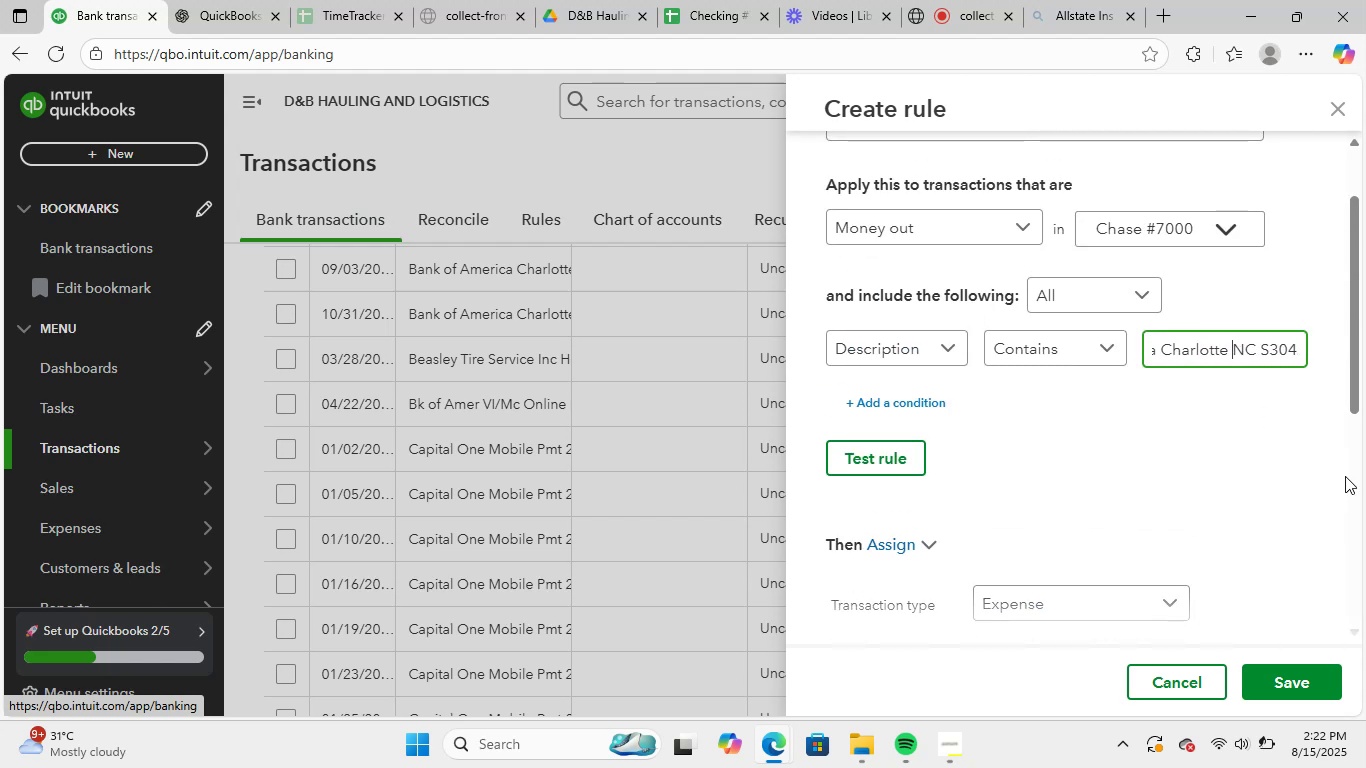 
key(CapsLock)
 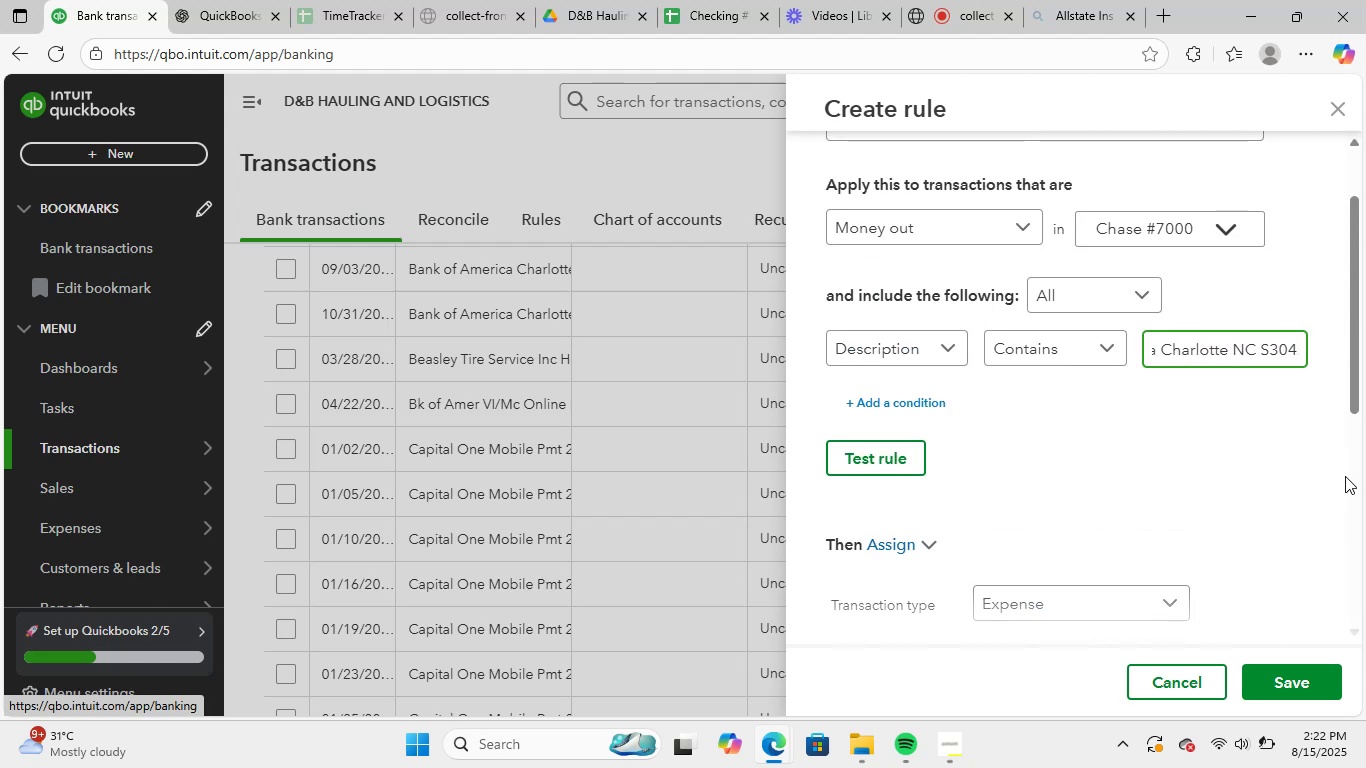 
hold_key(key=ShiftLeft, duration=1.53)
 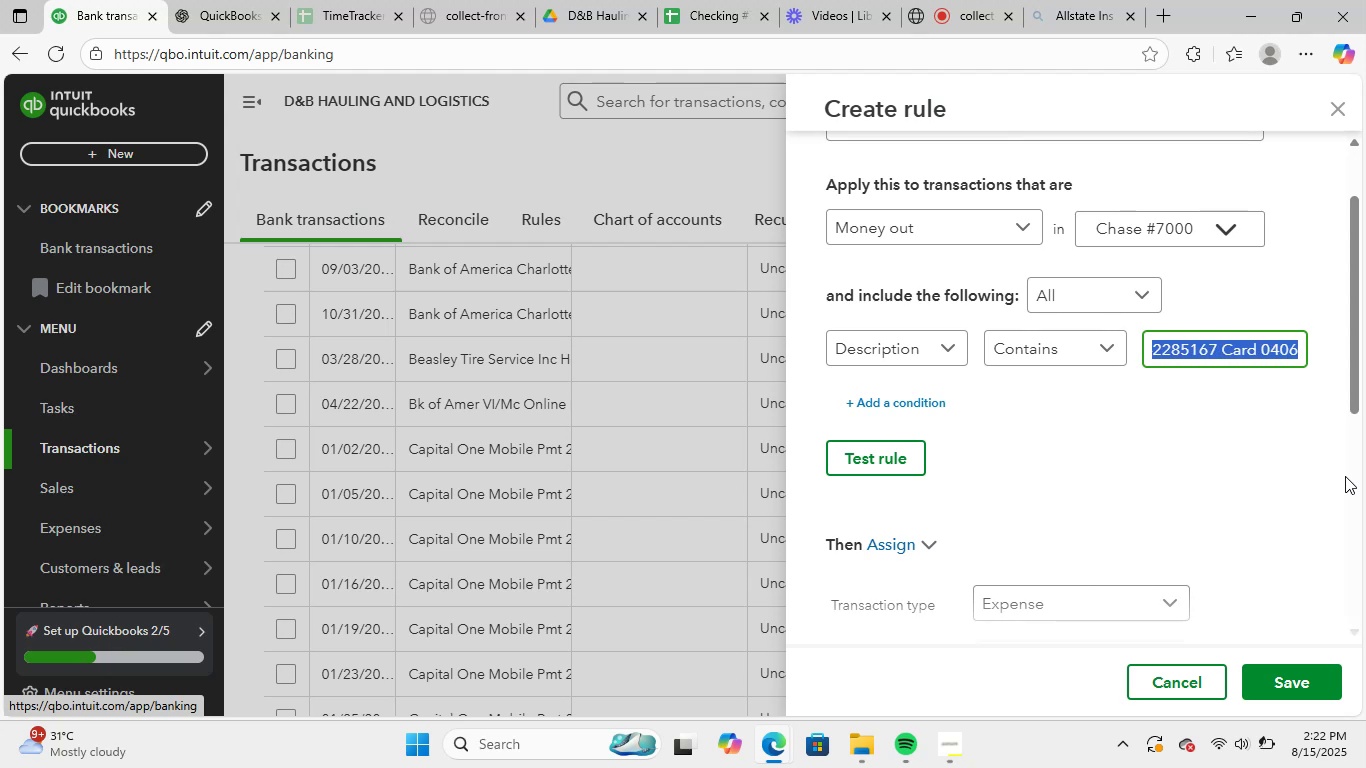 
hold_key(key=ArrowRight, duration=1.39)
 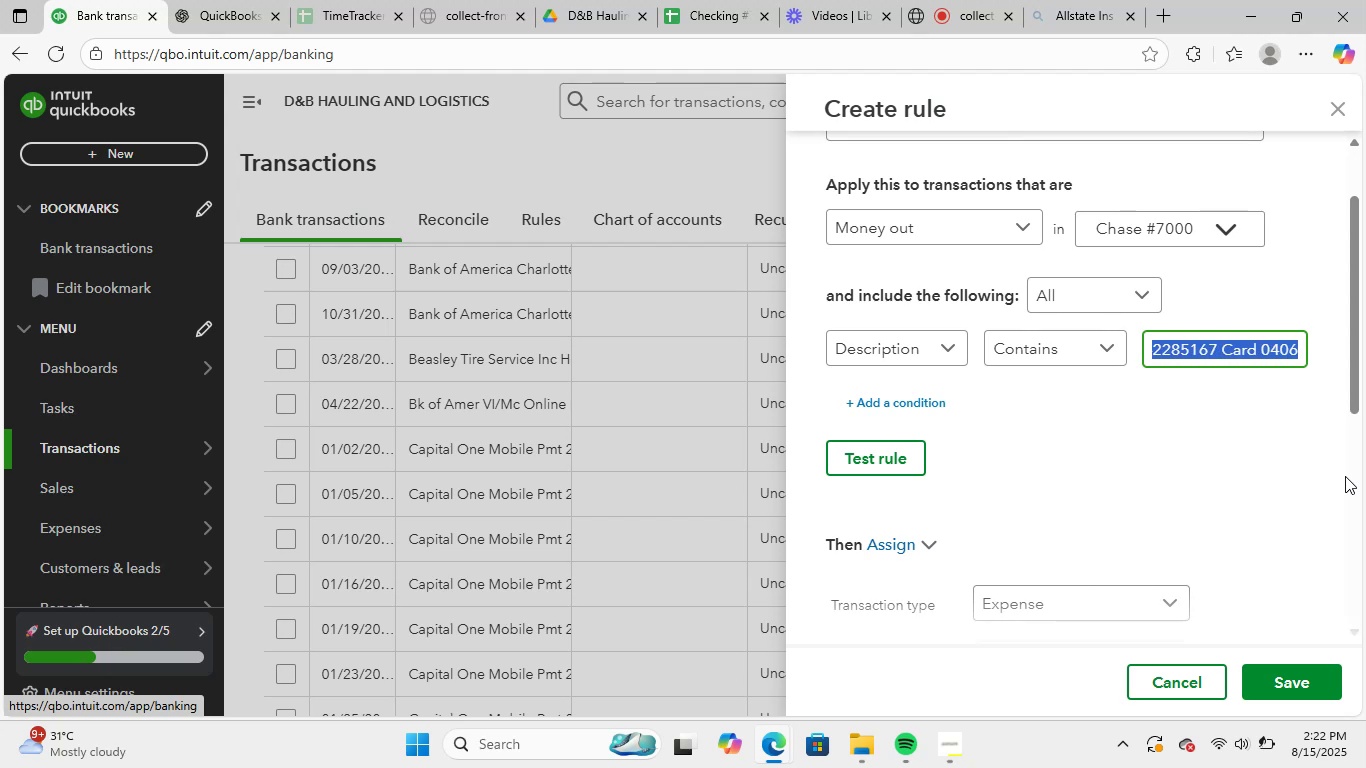 
key(Backspace)
 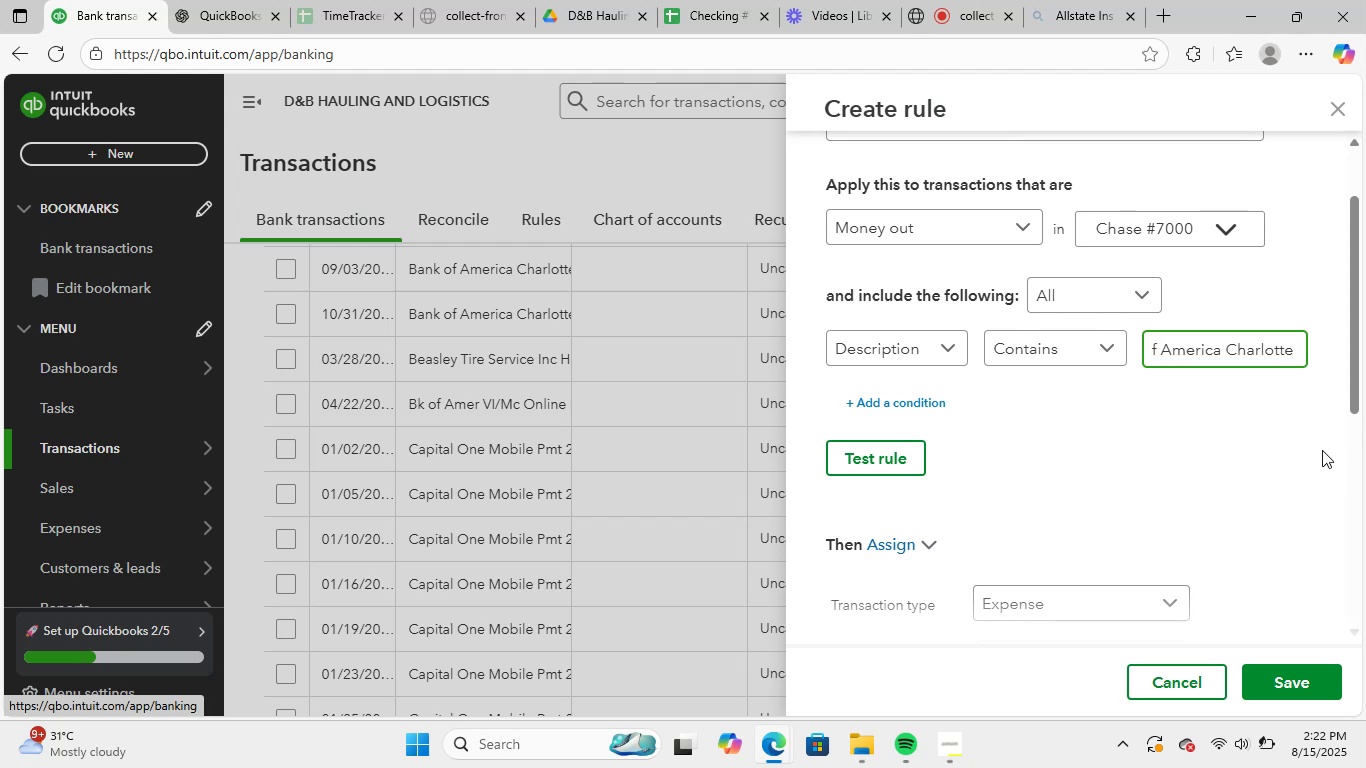 
left_click([1185, 498])
 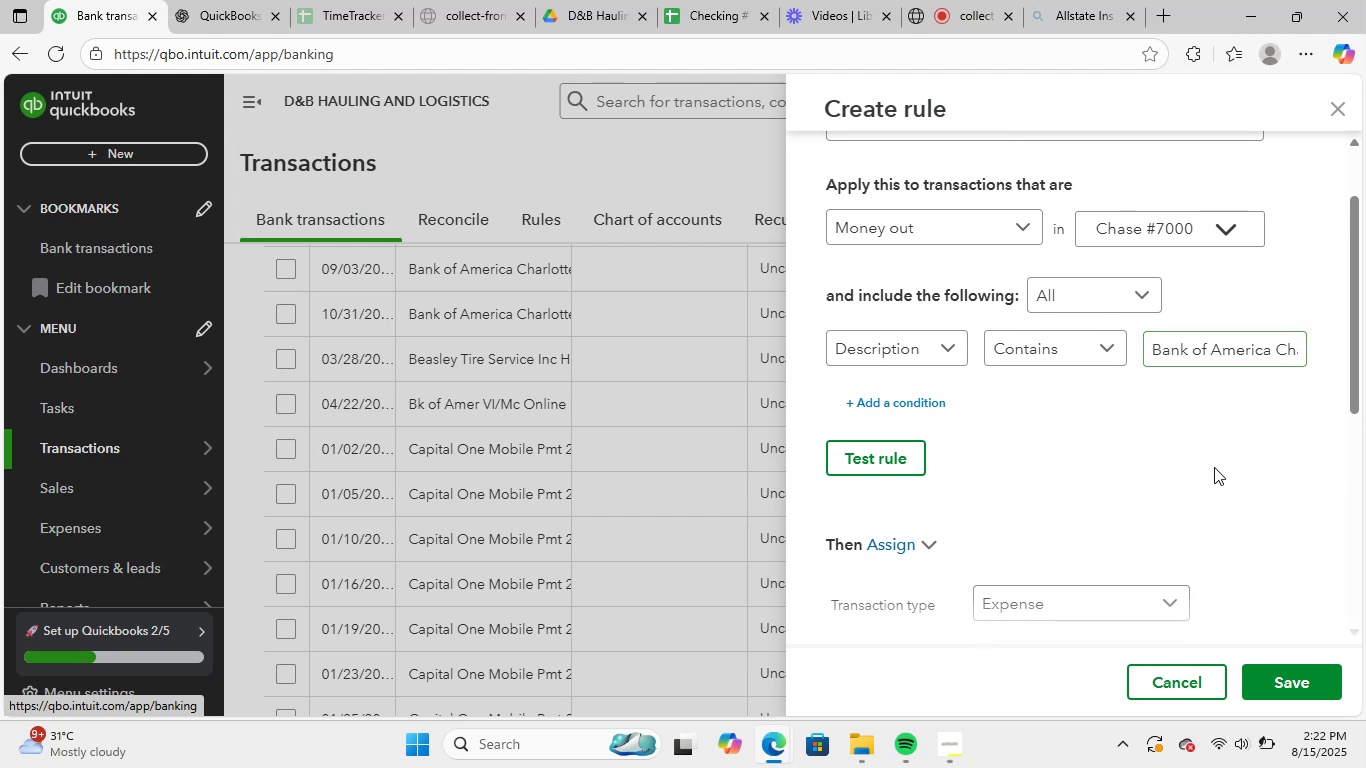 
scroll: coordinate [1239, 488], scroll_direction: down, amount: 4.0
 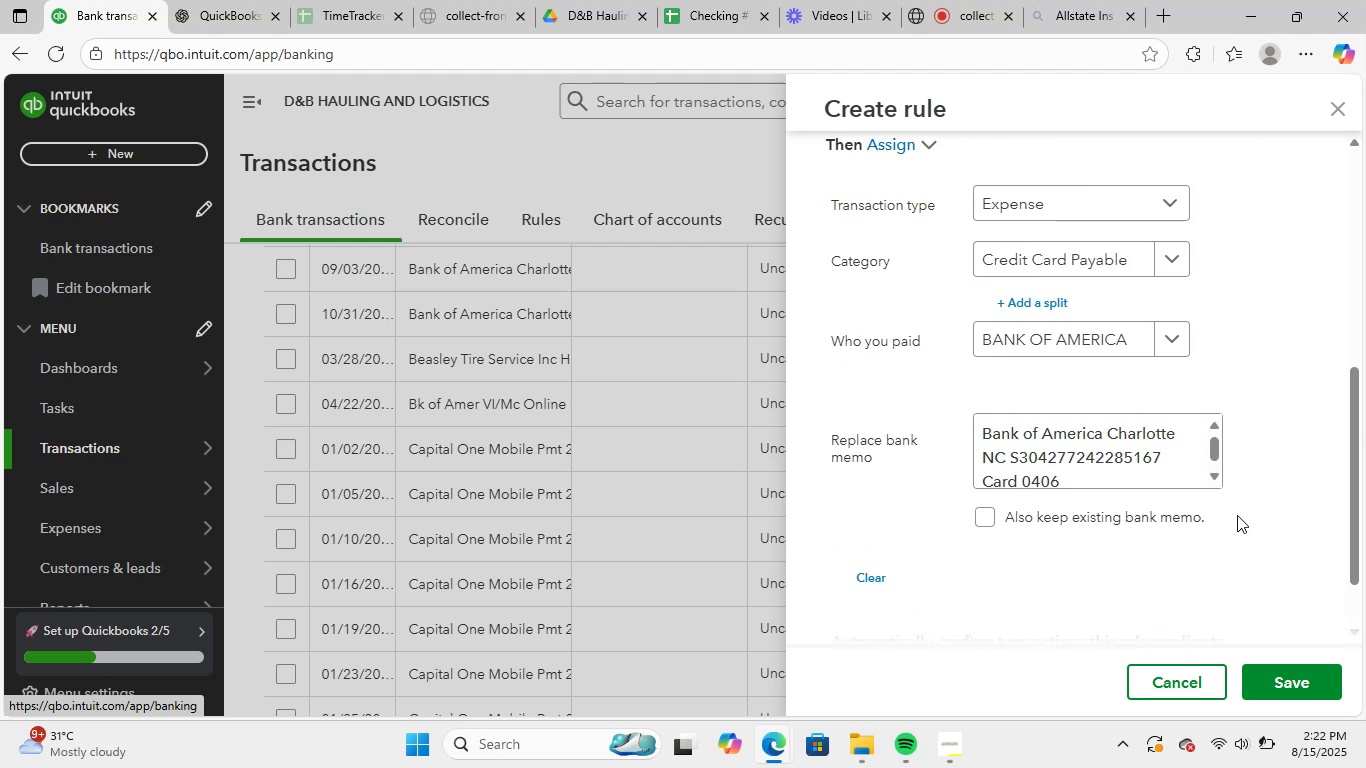 
scroll: coordinate [1239, 538], scroll_direction: up, amount: 4.0
 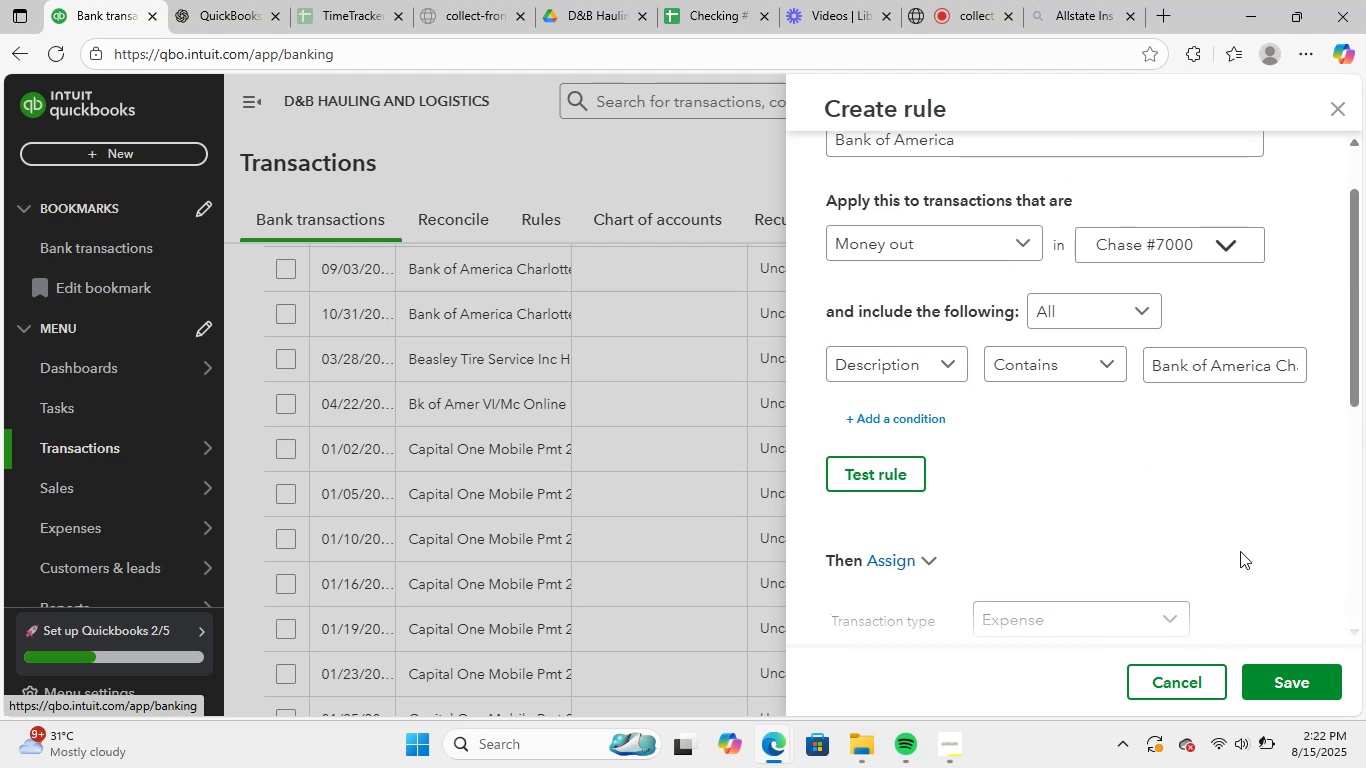 
scroll: coordinate [1240, 563], scroll_direction: down, amount: 8.0
 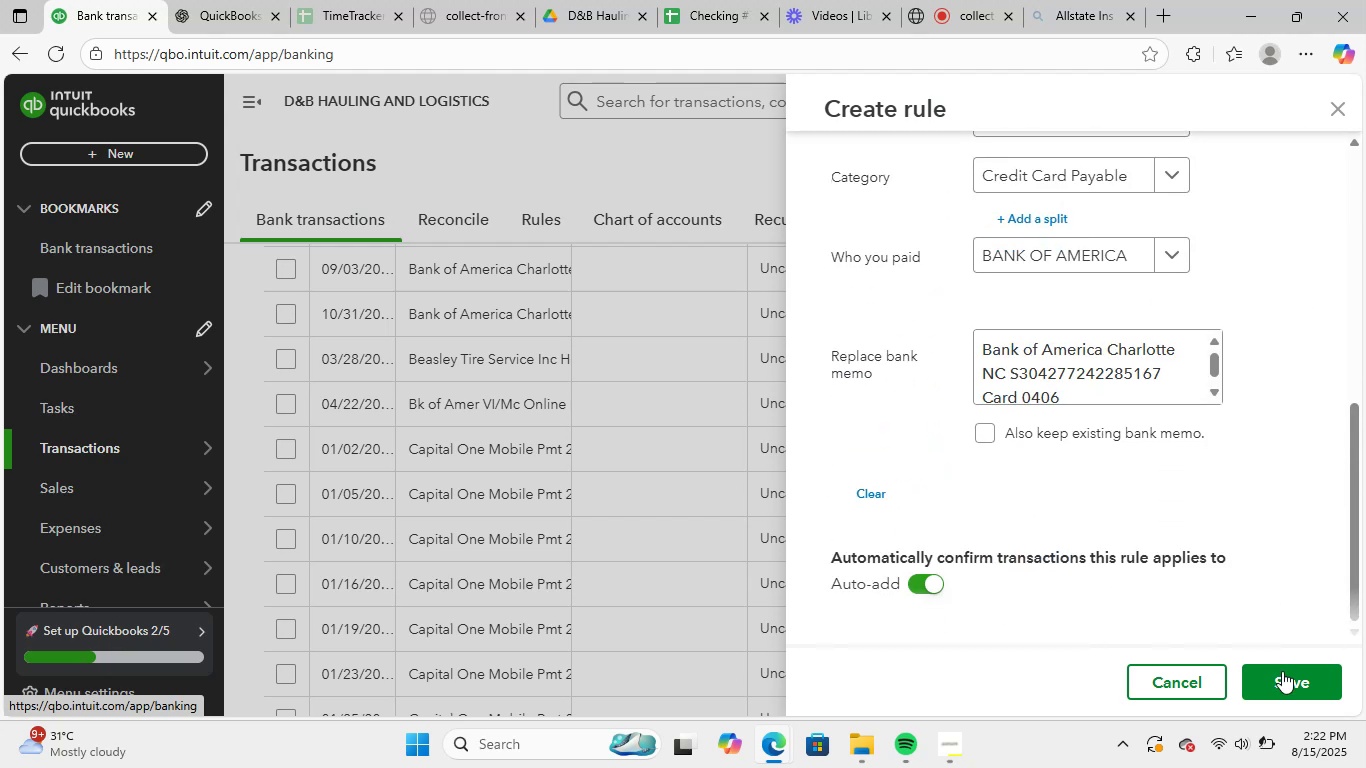 
left_click([1284, 674])
 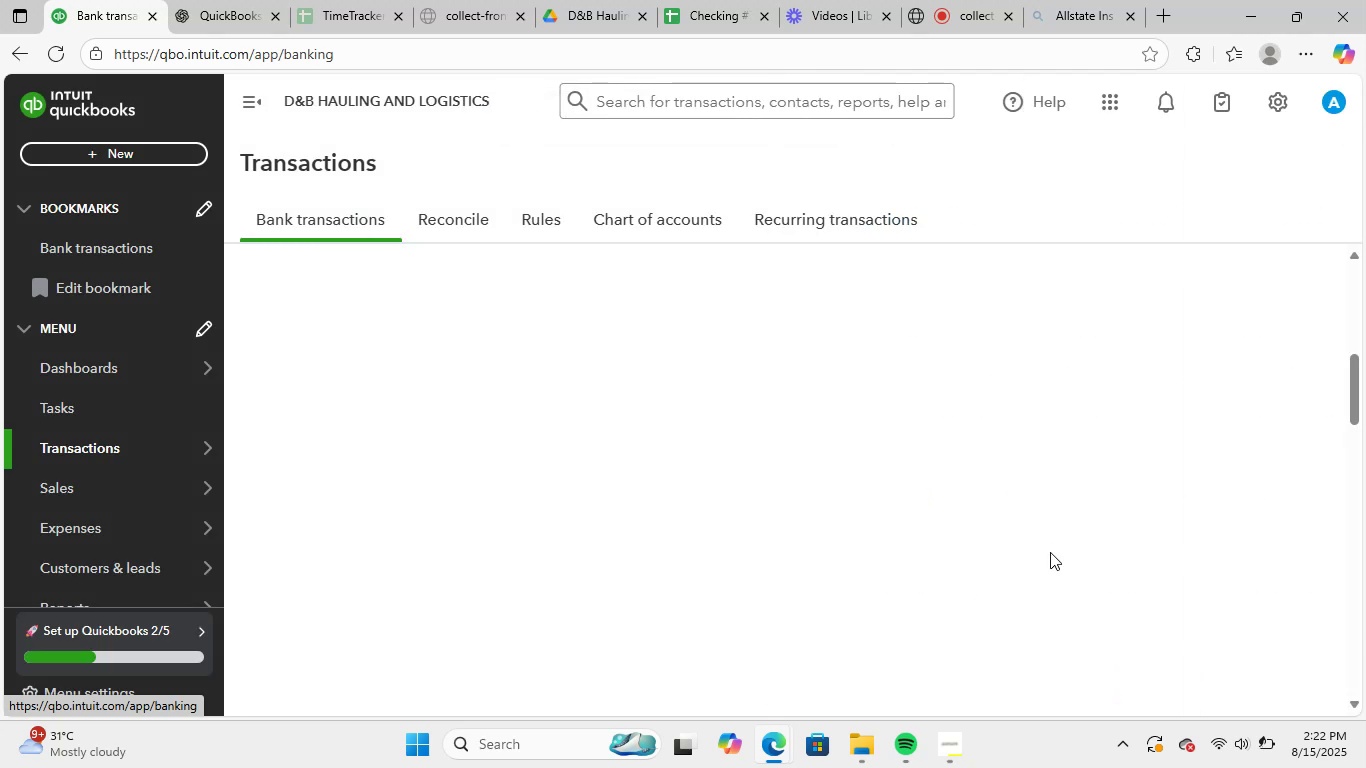 
wait(5.59)
 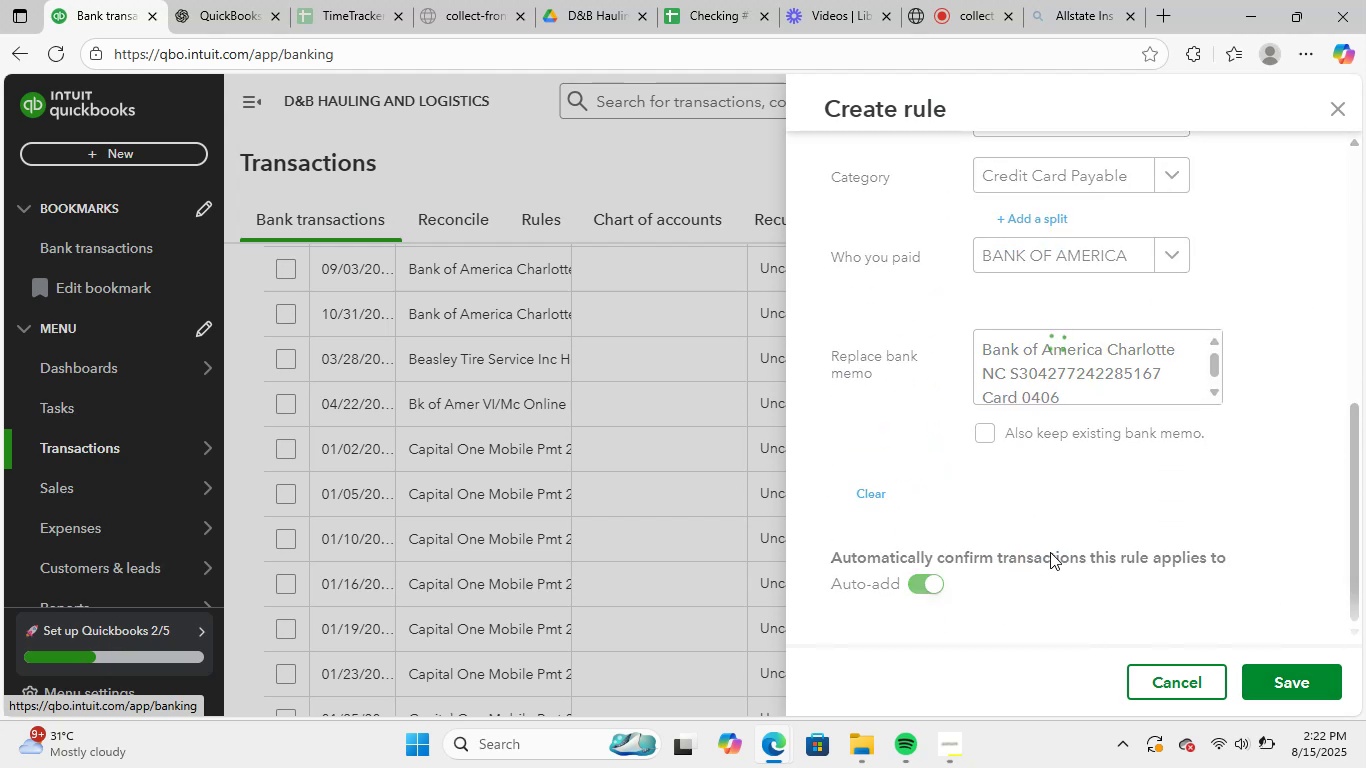 
scroll: coordinate [817, 542], scroll_direction: up, amount: 2.0
 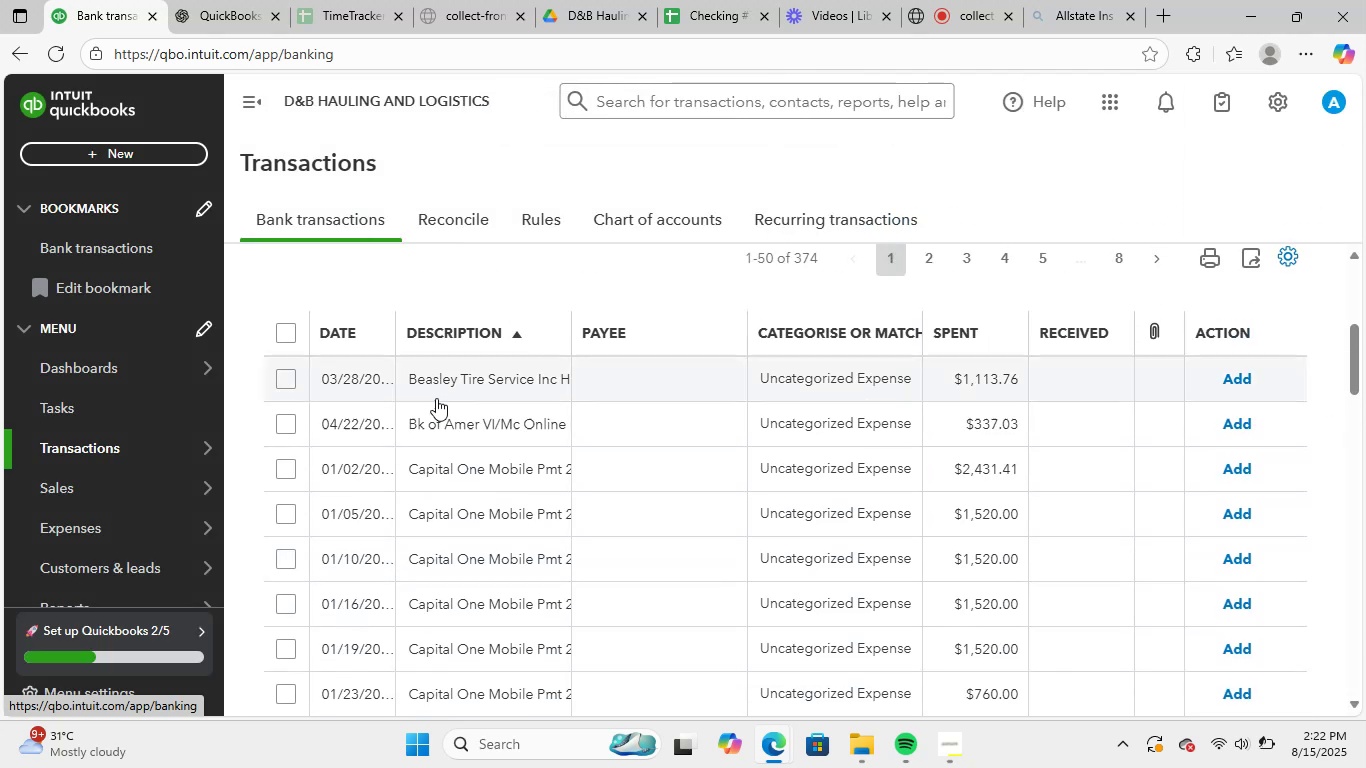 
left_click([462, 380])
 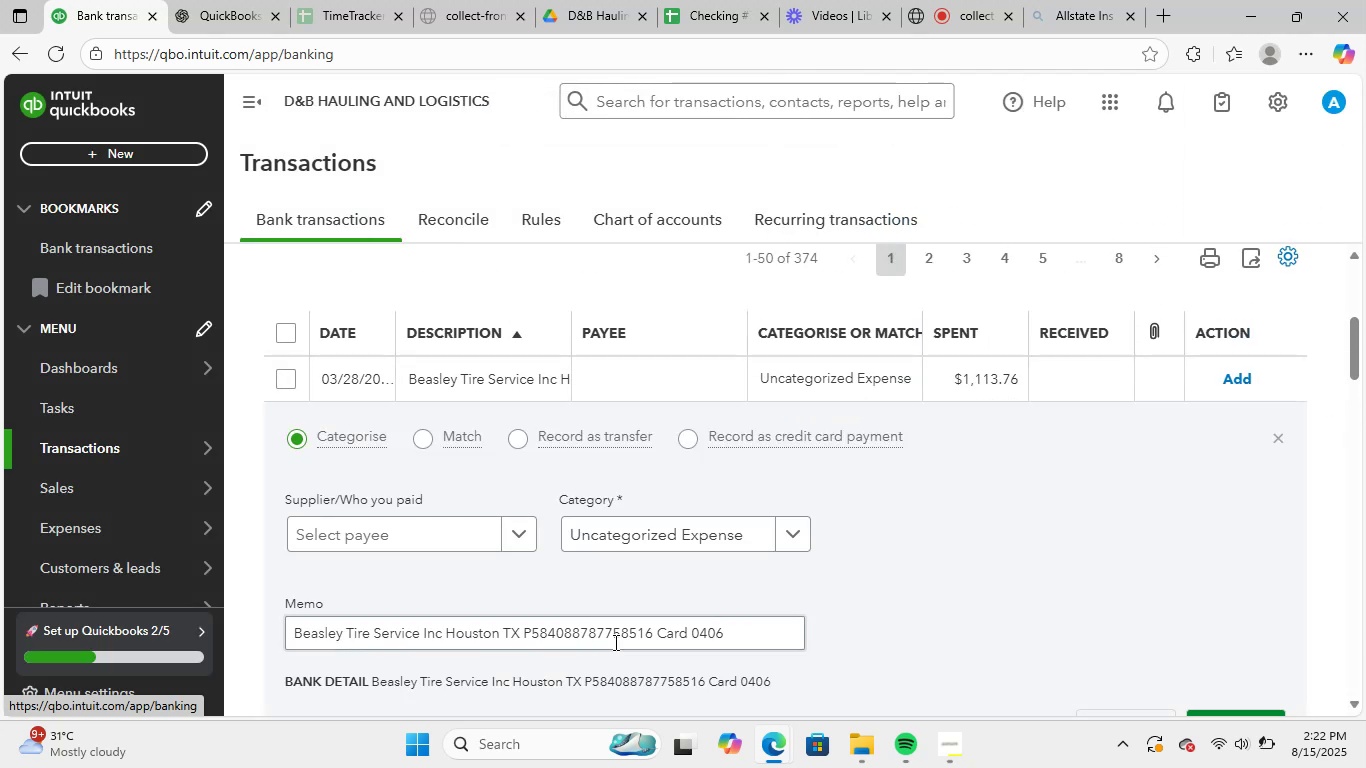 
left_click_drag(start_coordinate=[749, 635], to_coordinate=[259, 621])
 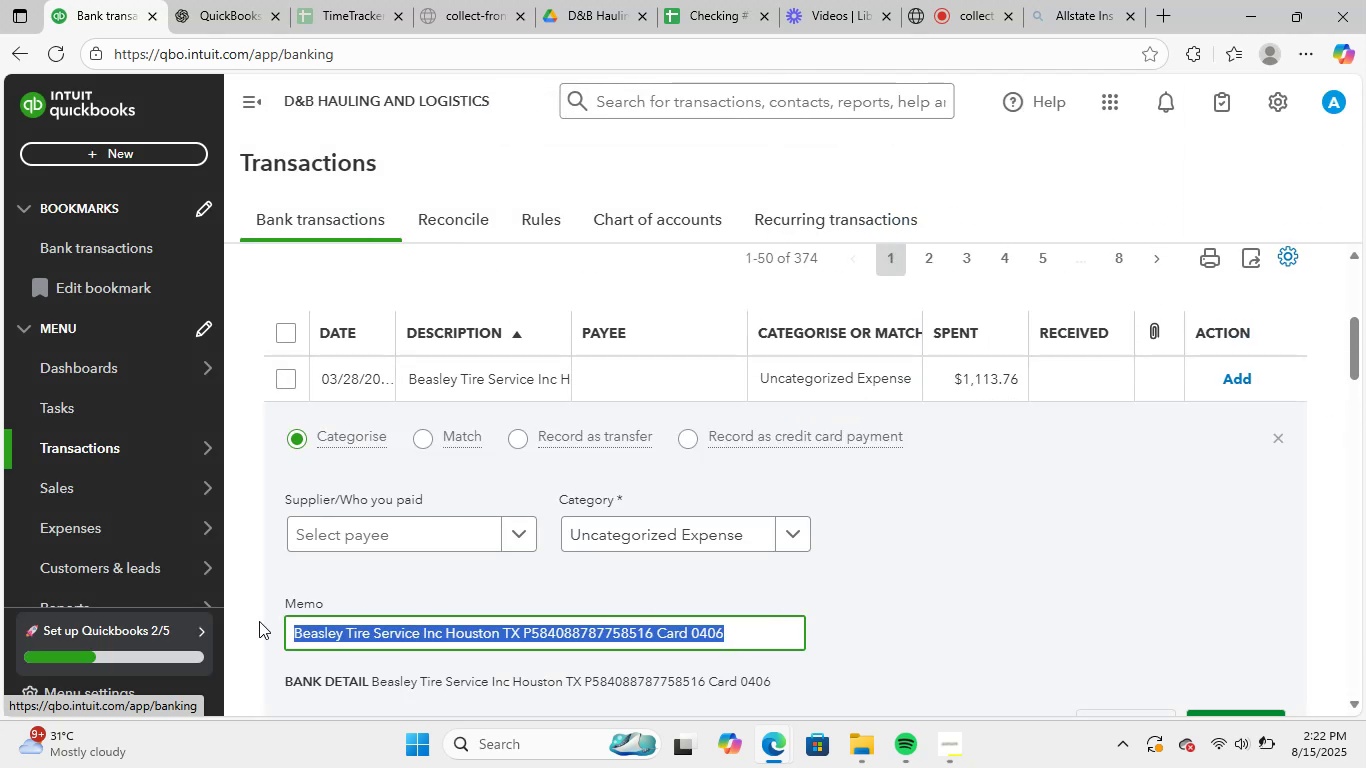 
key(Control+ControlLeft)
 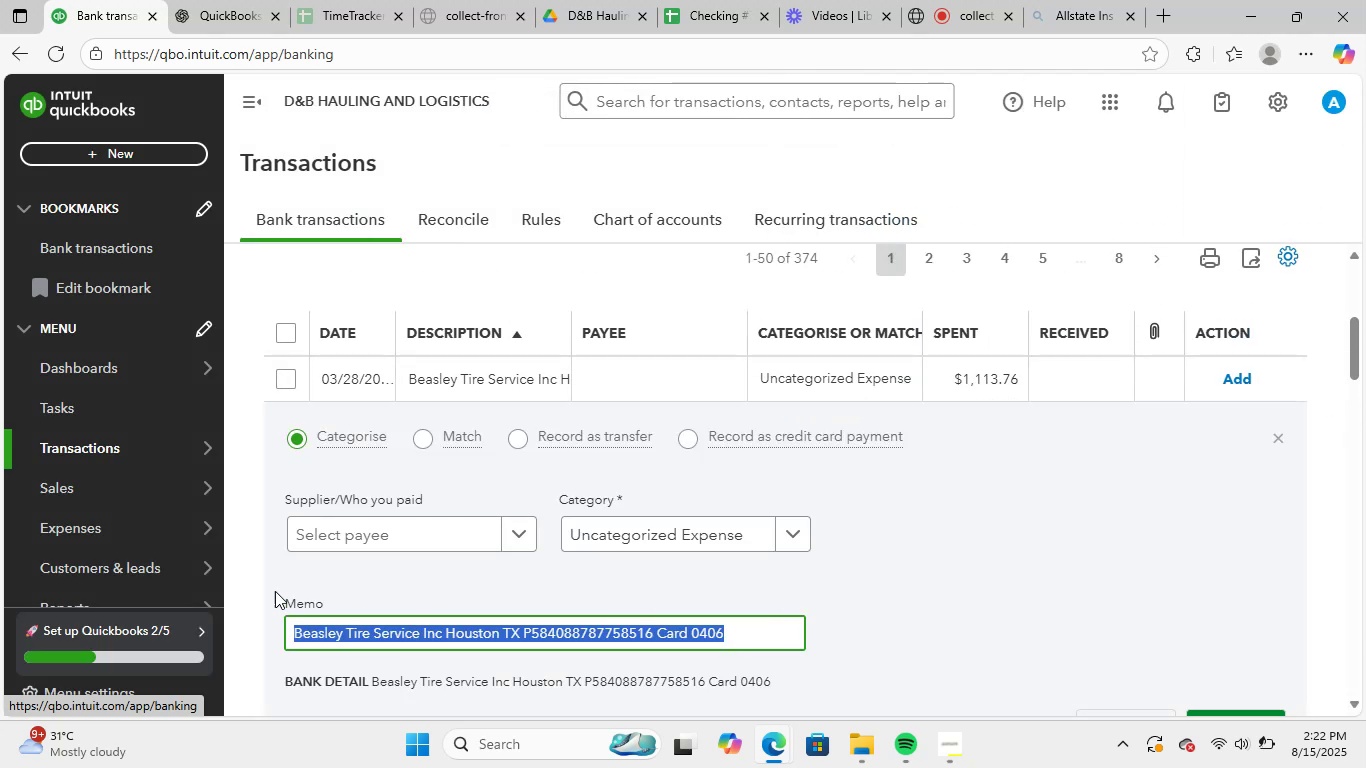 
key(Control+C)
 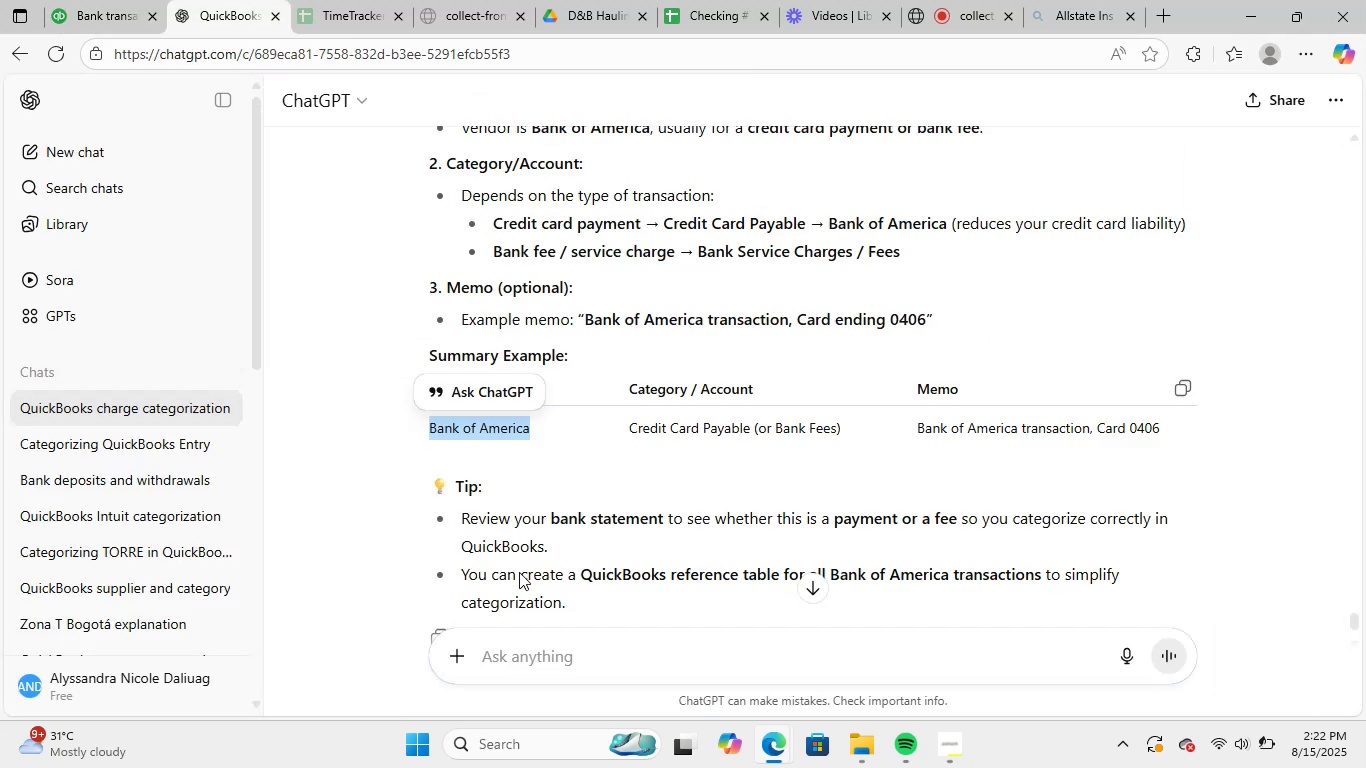 
left_click([550, 667])
 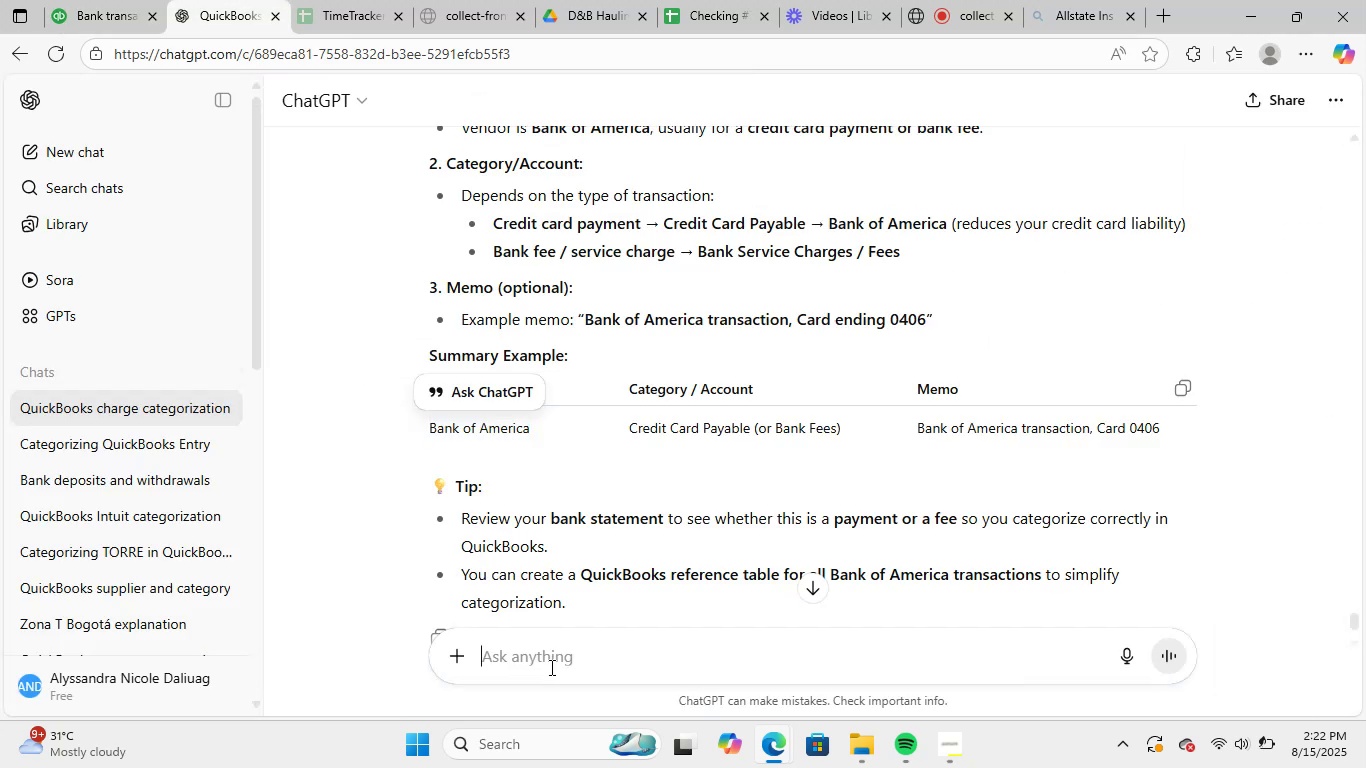 
key(Control+ControlLeft)
 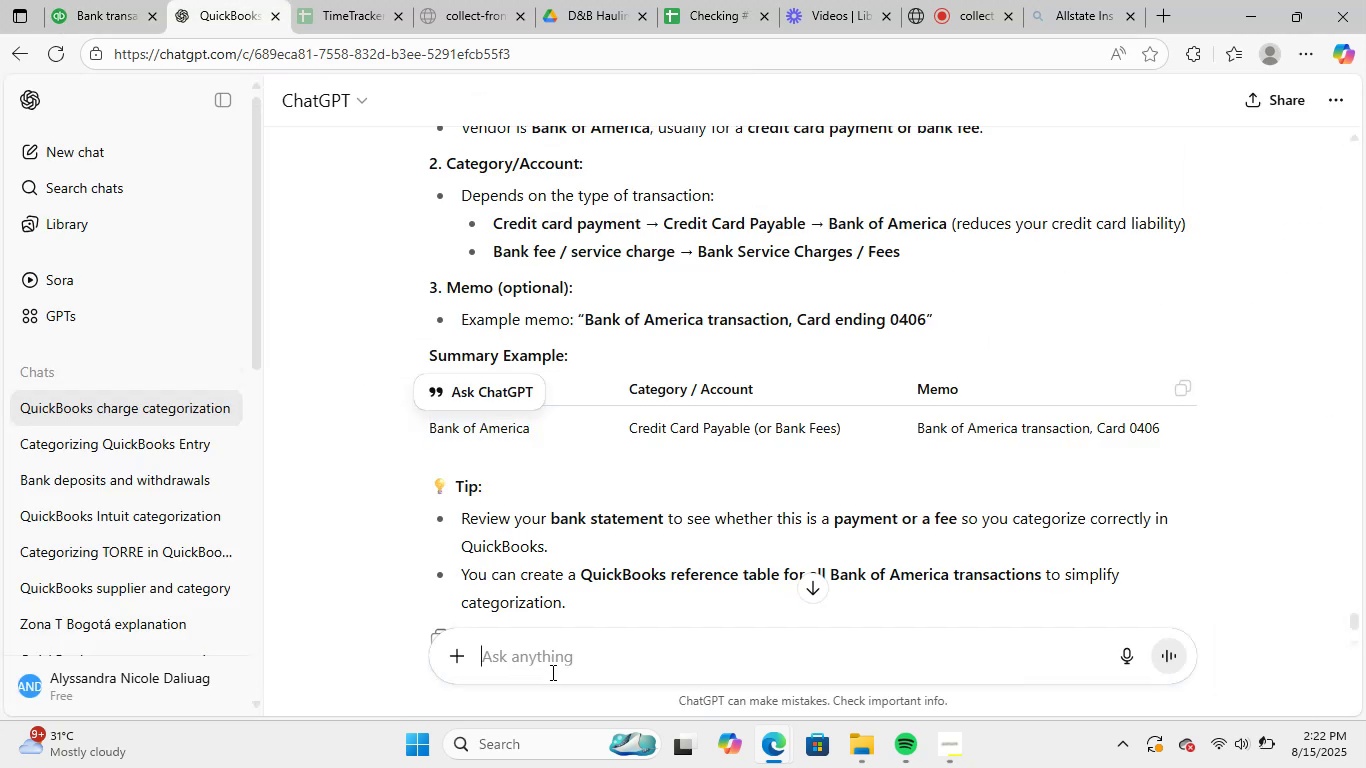 
key(Control+V)
 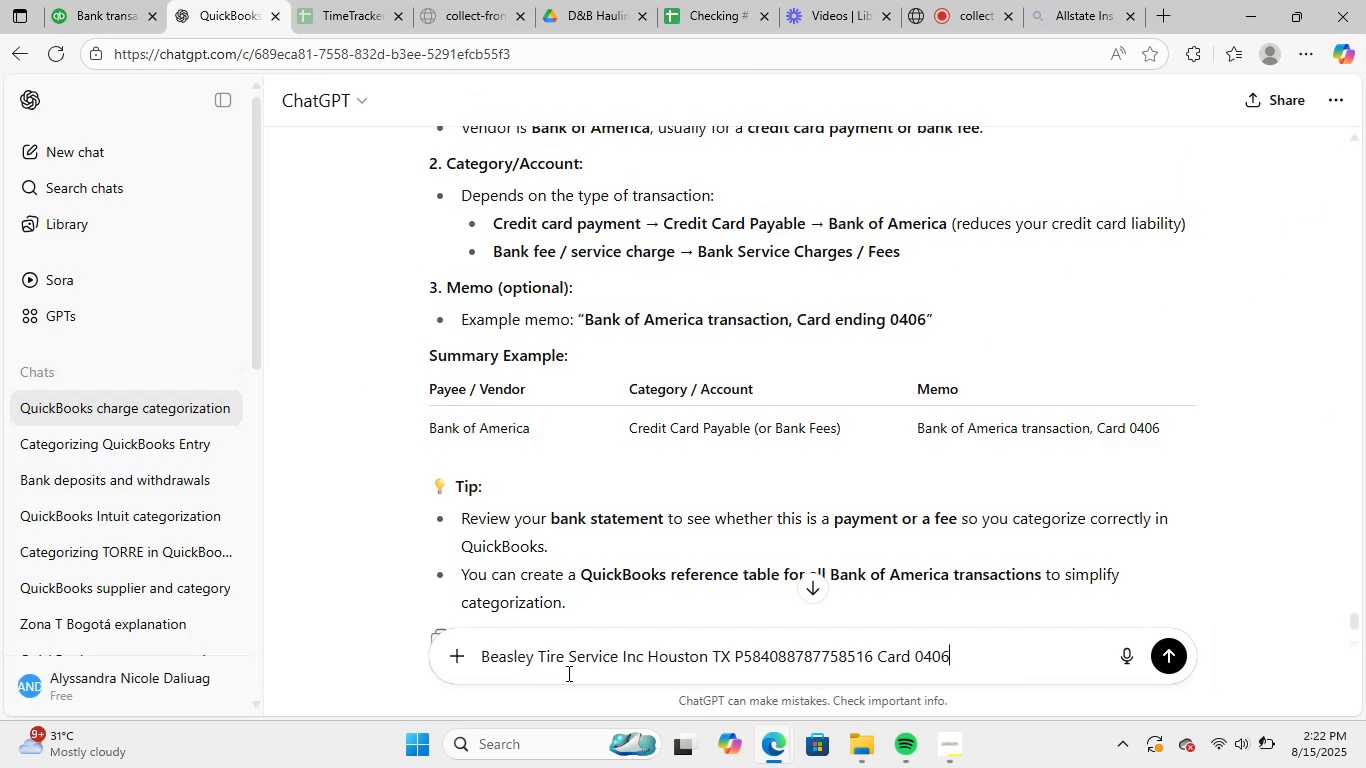 
key(NumpadEnter)
 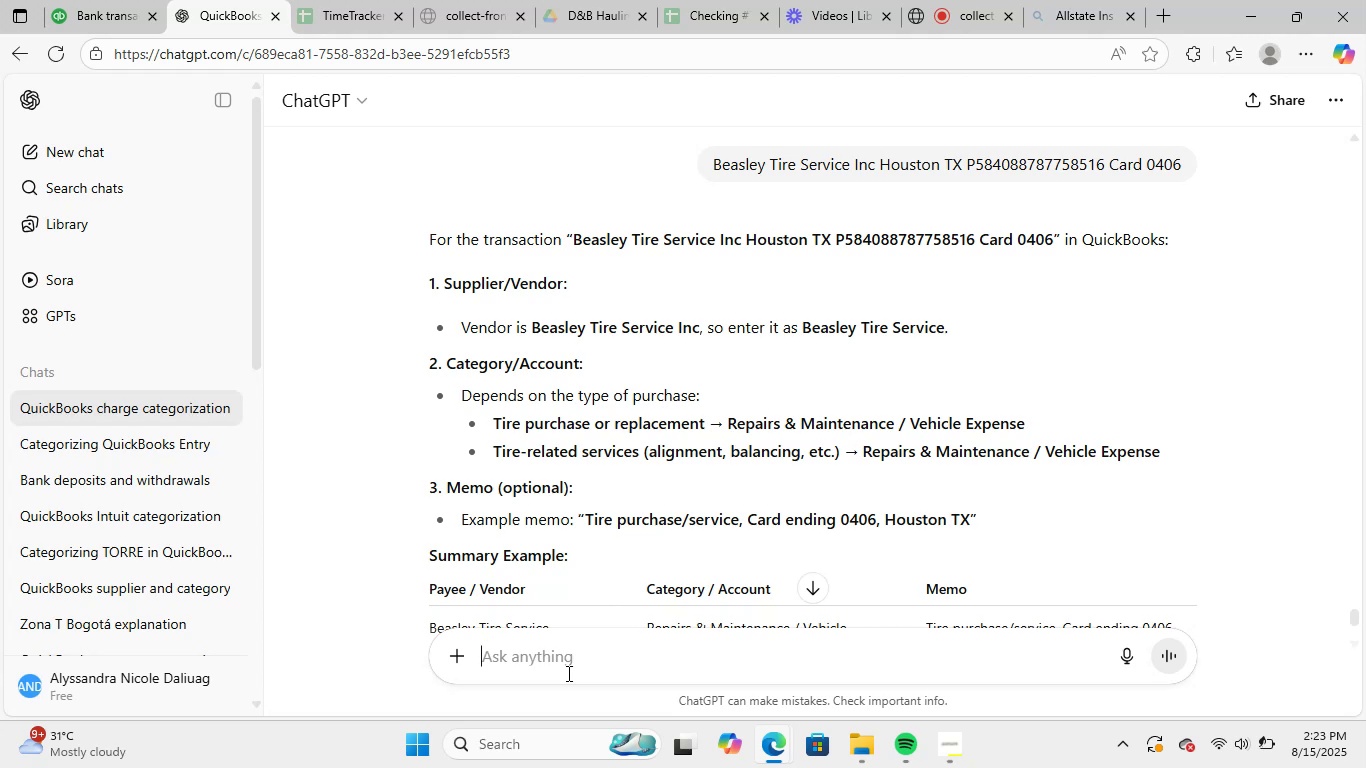 
wait(22.0)
 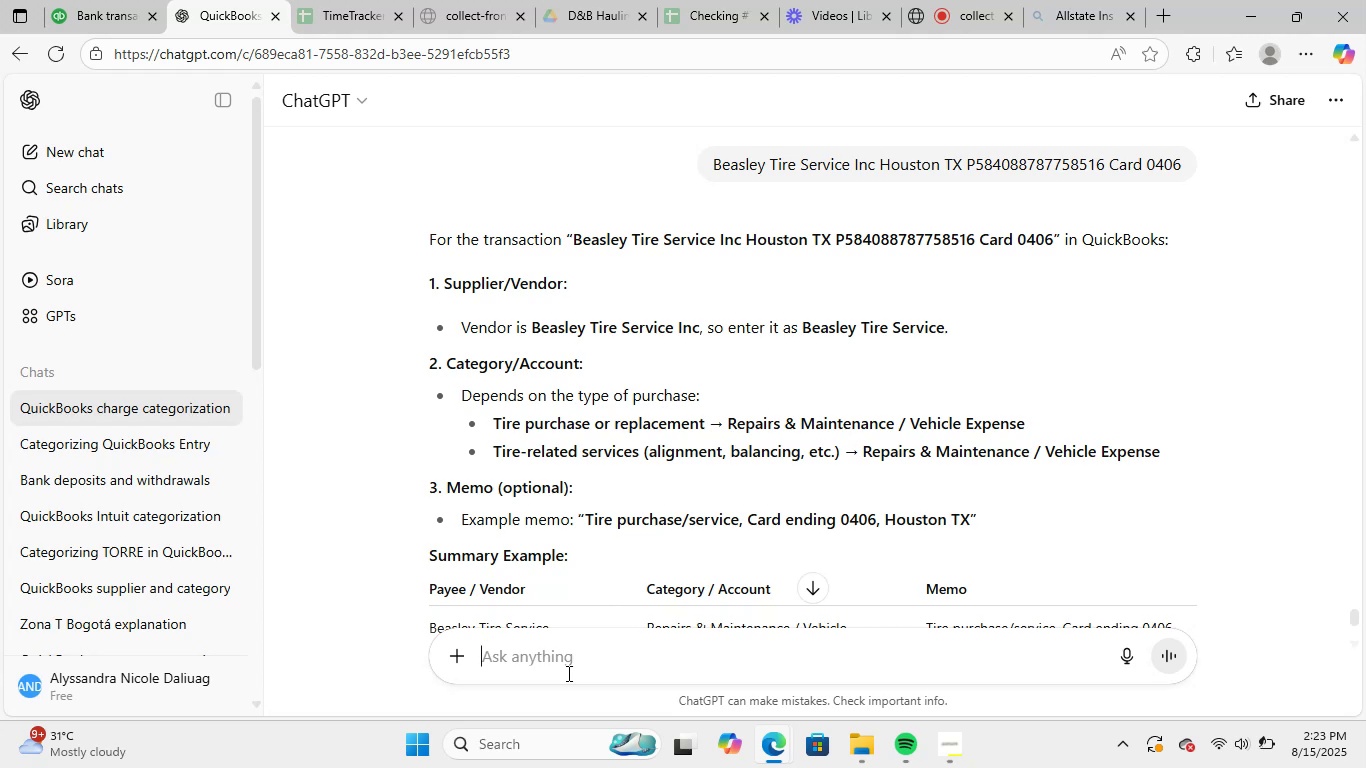 
scroll: coordinate [816, 468], scroll_direction: down, amount: 1.0
 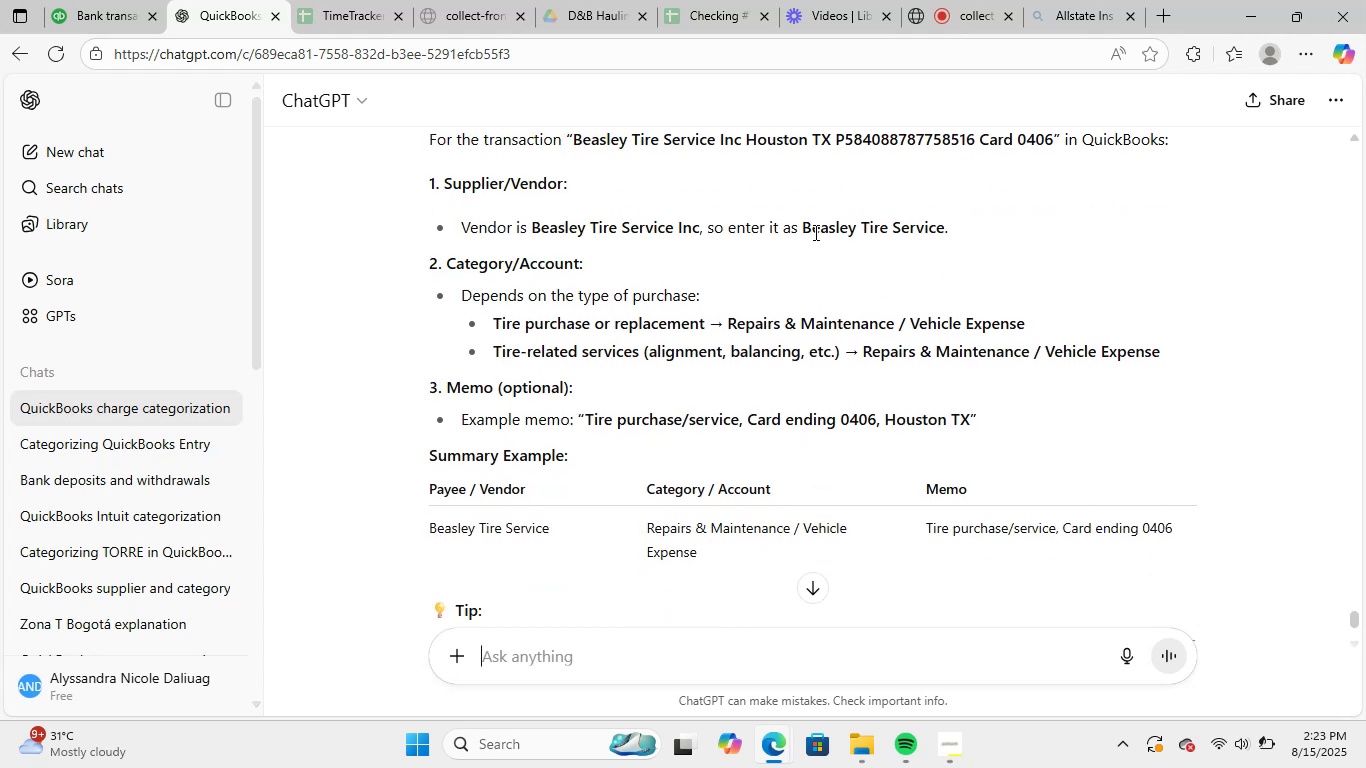 
left_click_drag(start_coordinate=[804, 228], to_coordinate=[946, 225])
 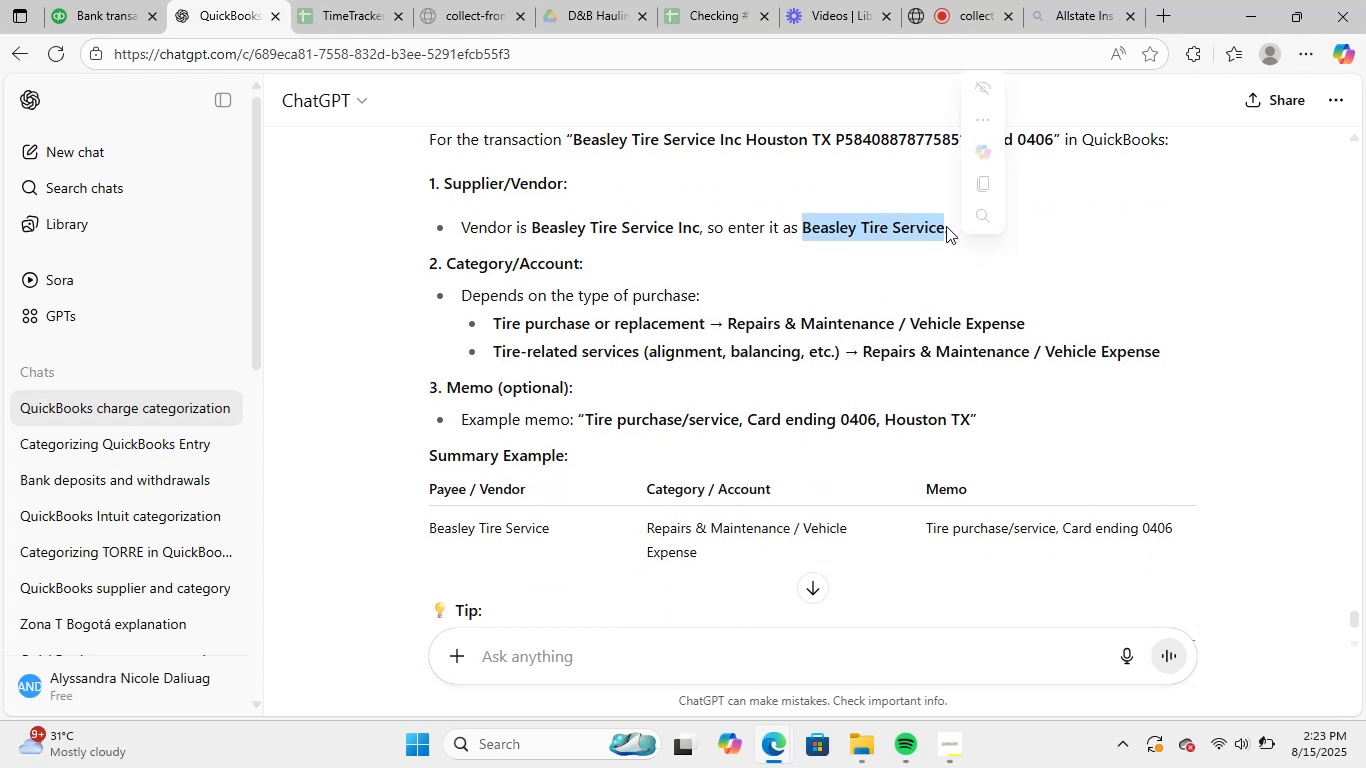 
key(Control+ControlLeft)
 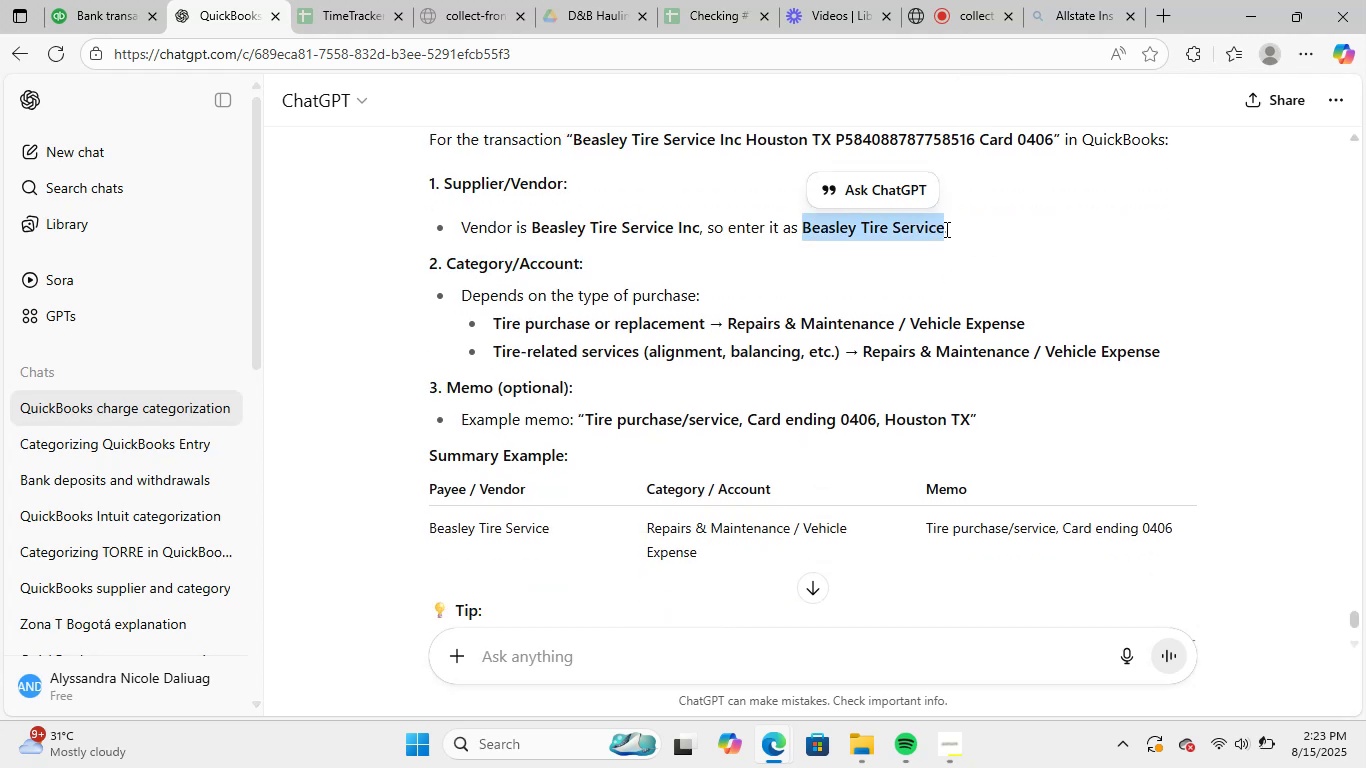 
key(Control+C)
 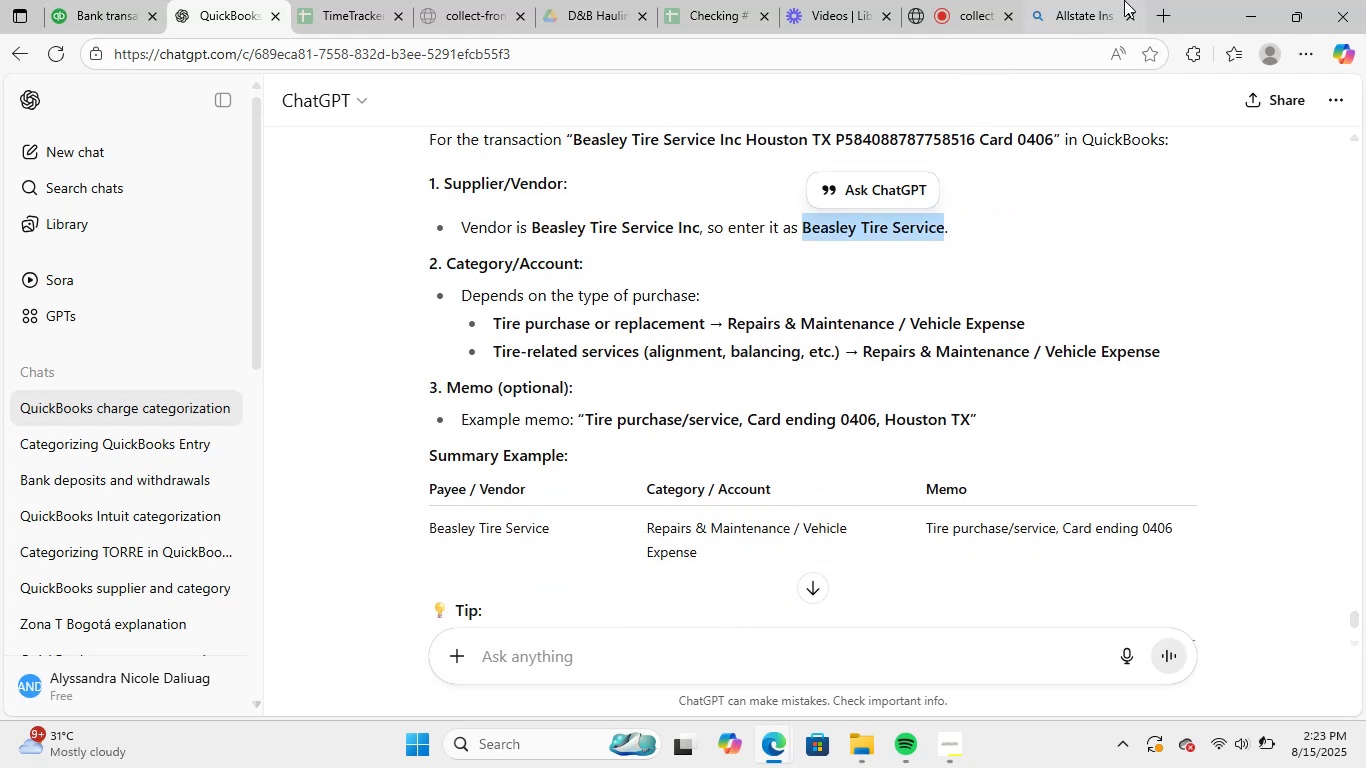 
double_click([806, 59])
 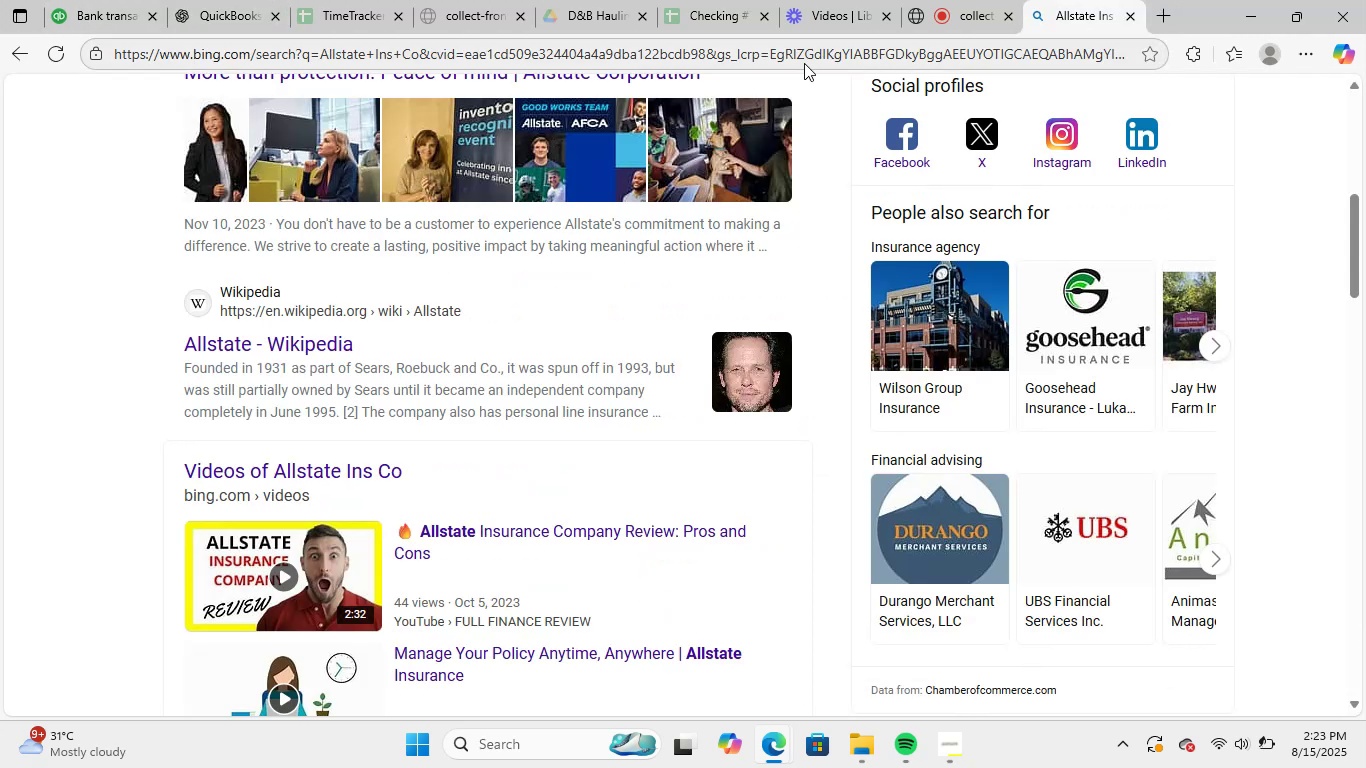 
key(Control+ControlLeft)
 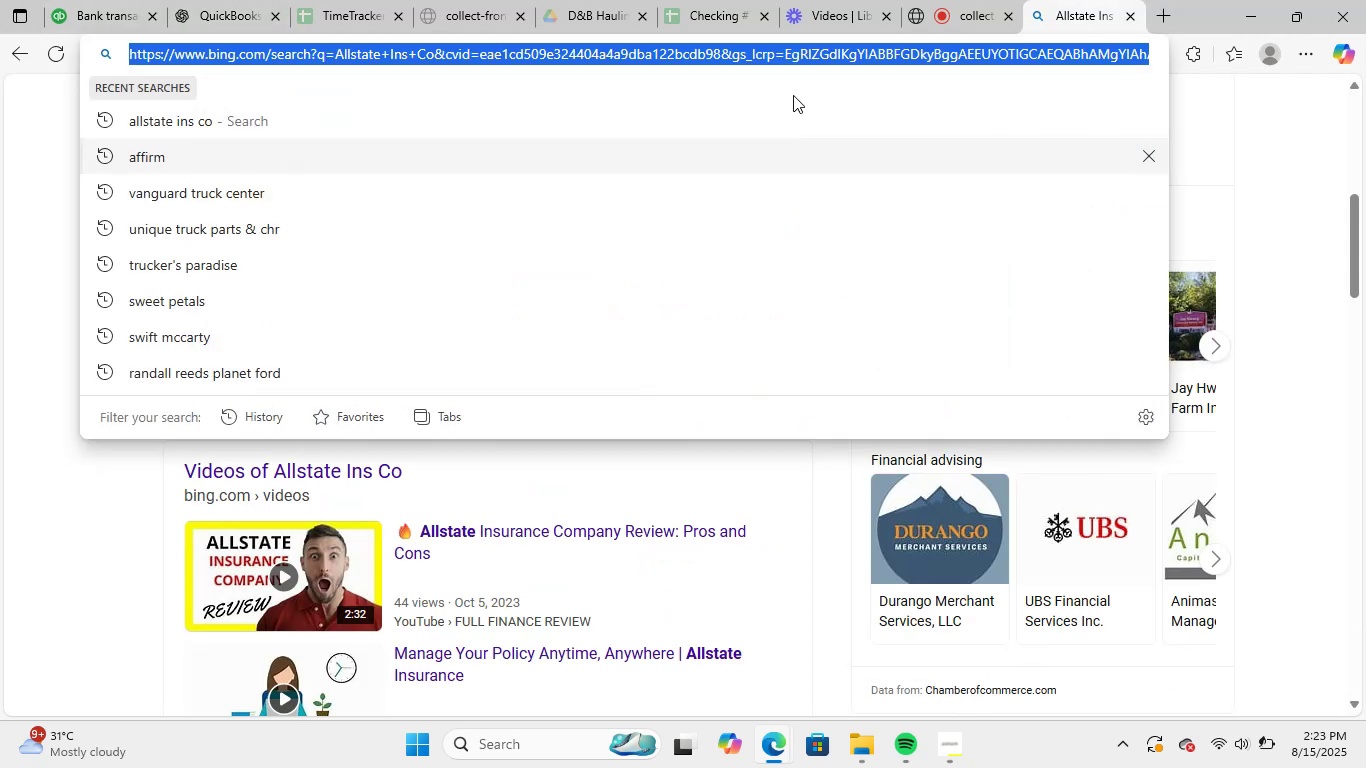 
key(Control+V)
 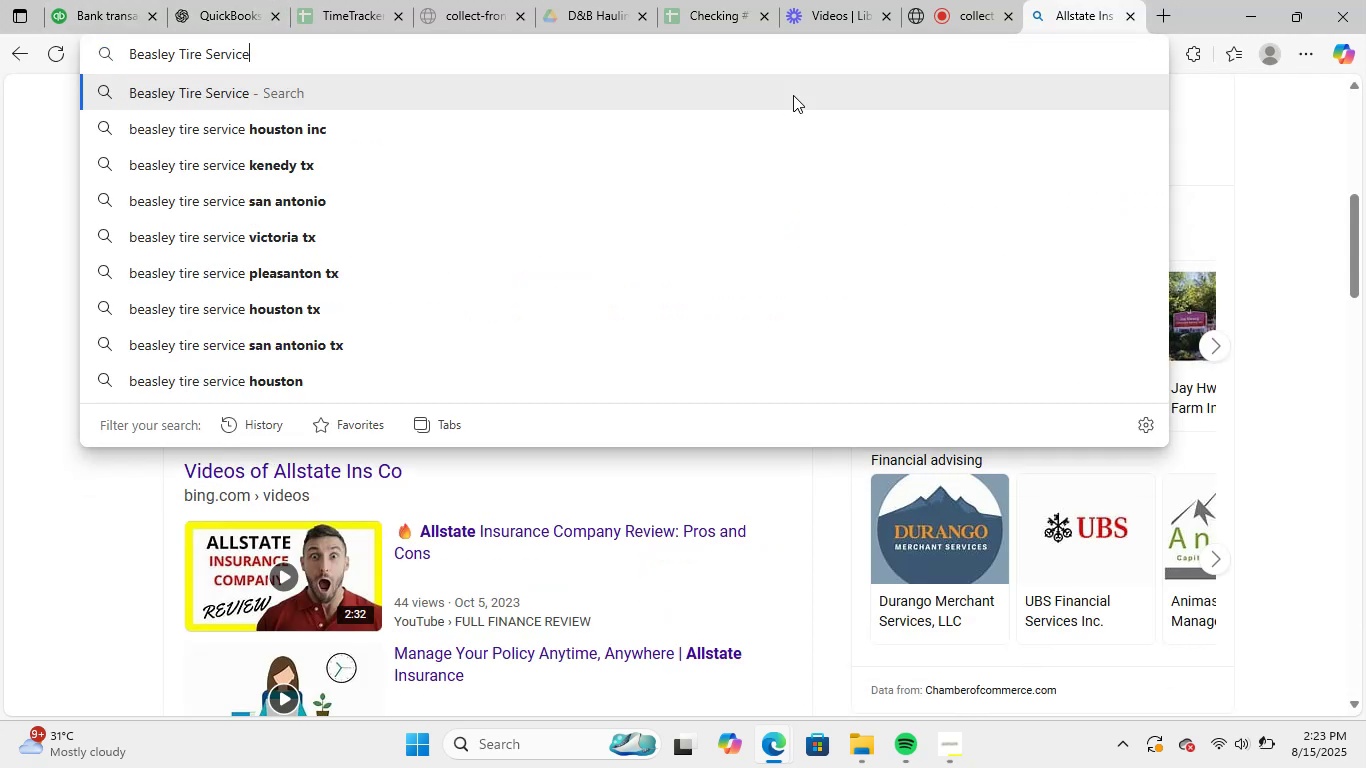 
key(NumpadEnter)
 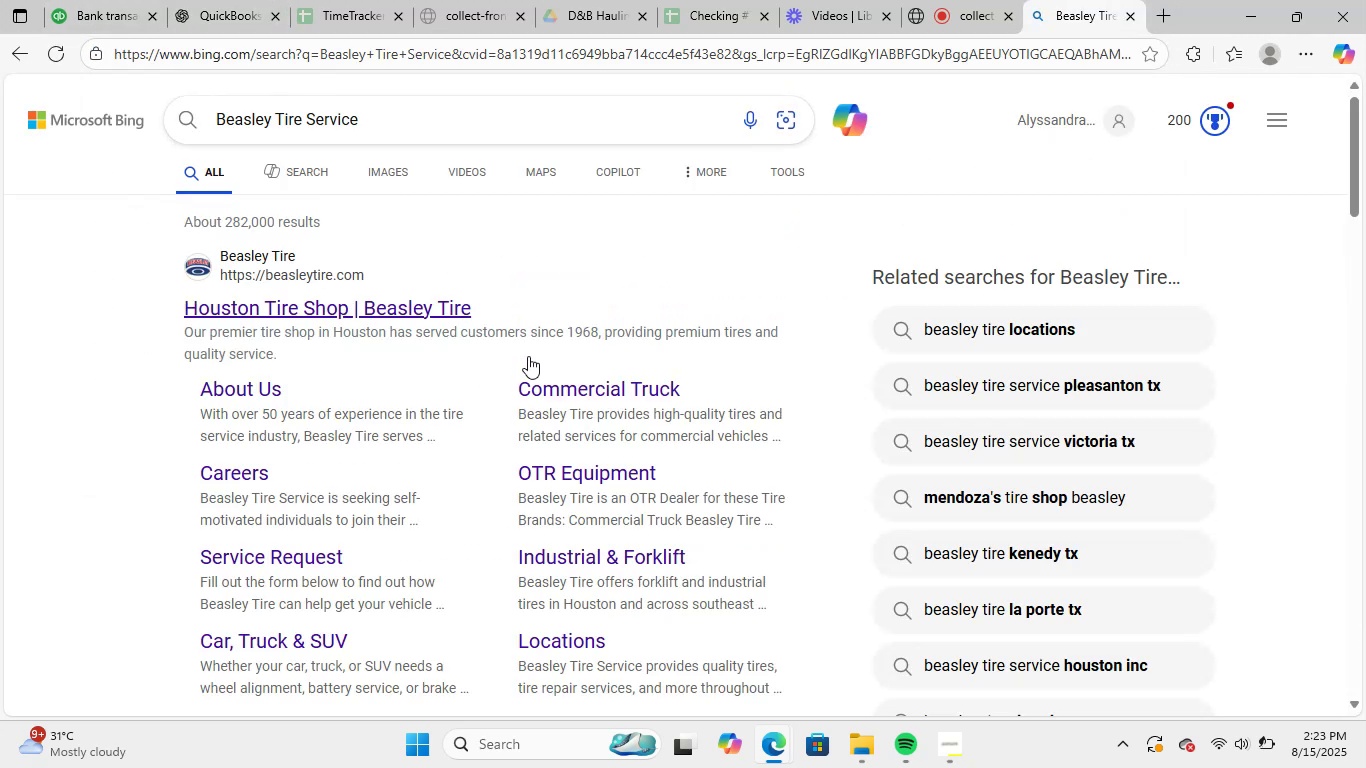 
scroll: coordinate [561, 391], scroll_direction: down, amount: 5.0
 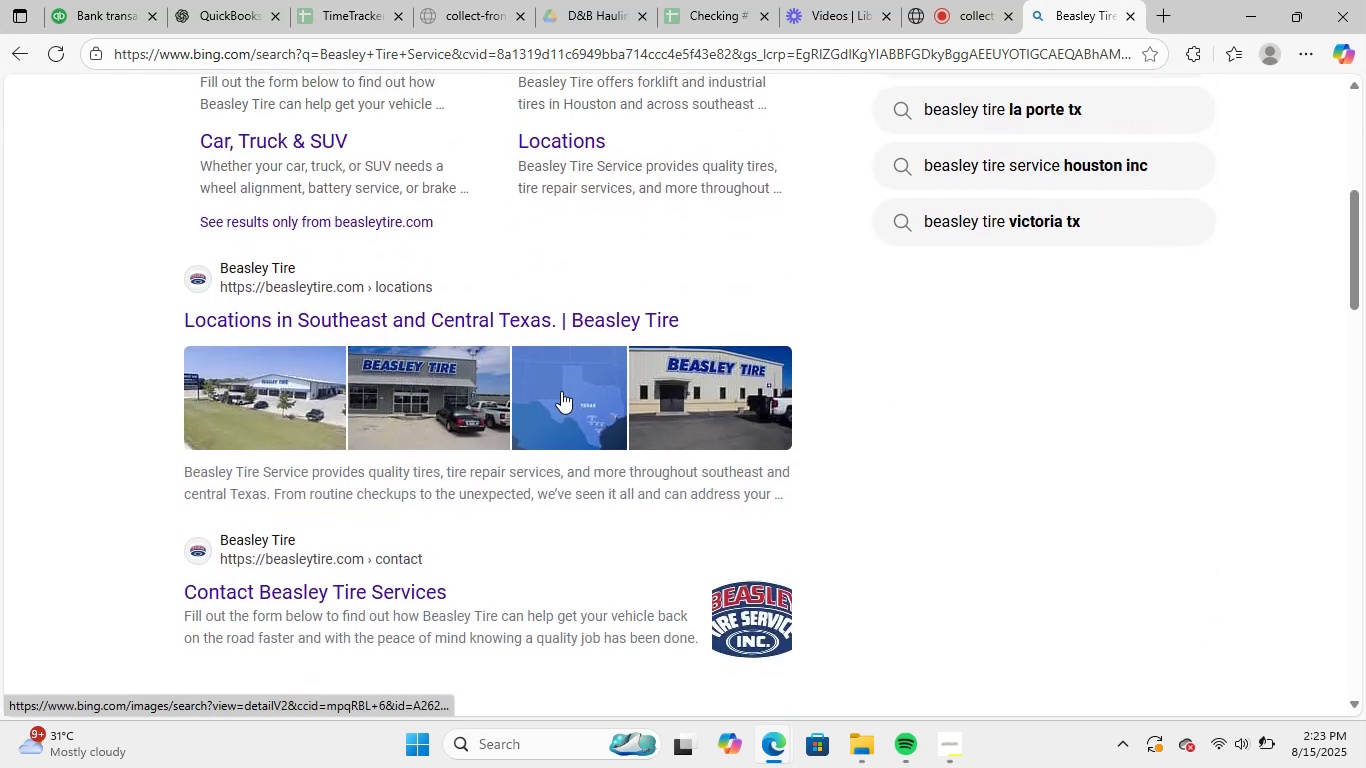 
scroll: coordinate [524, 386], scroll_direction: up, amount: 8.0
 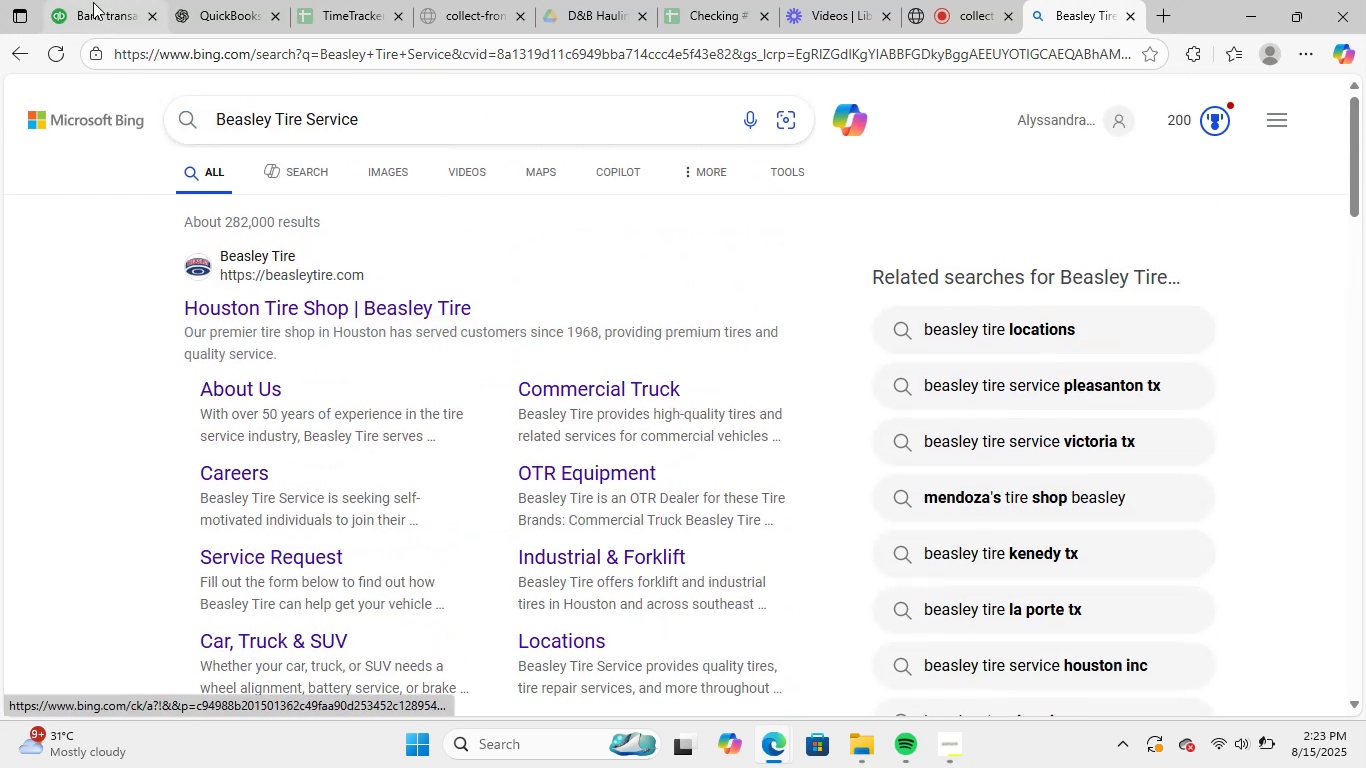 
left_click([93, 2])
 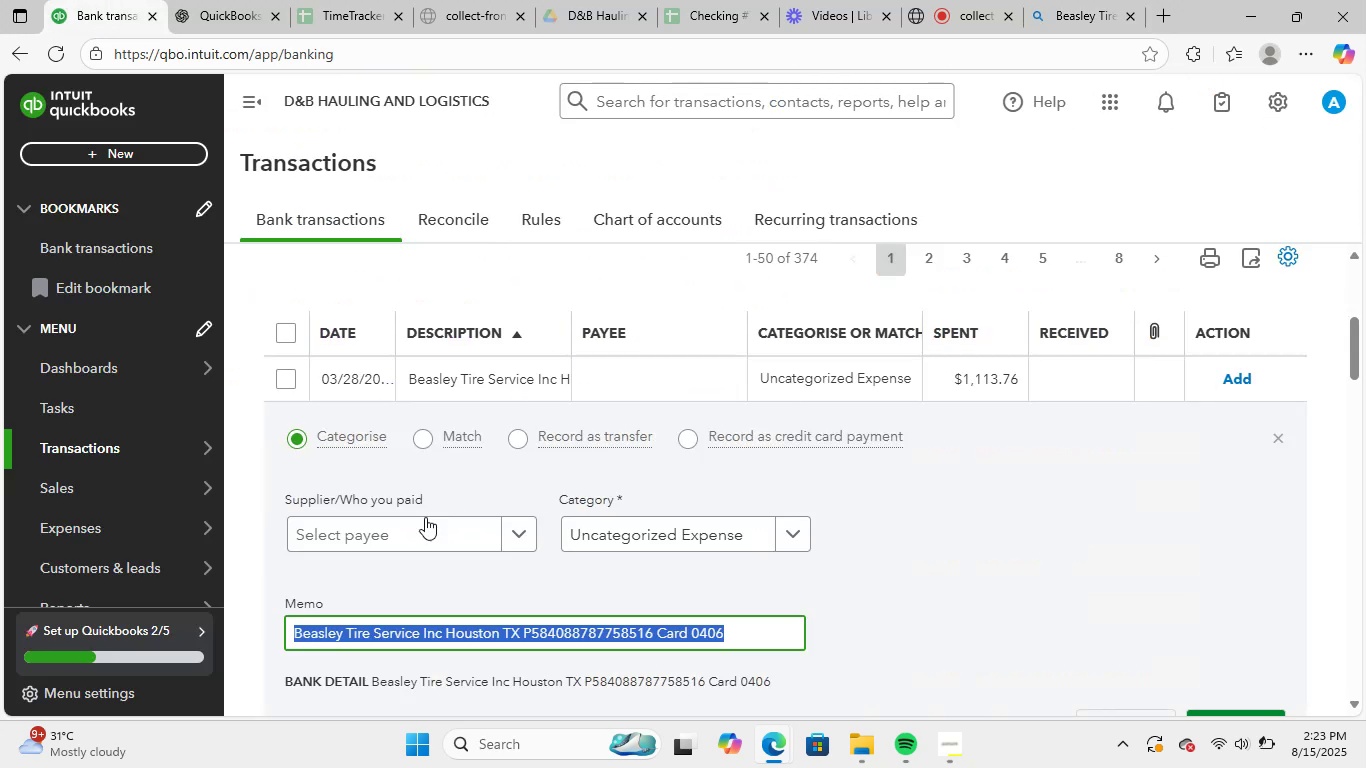 
left_click([422, 524])
 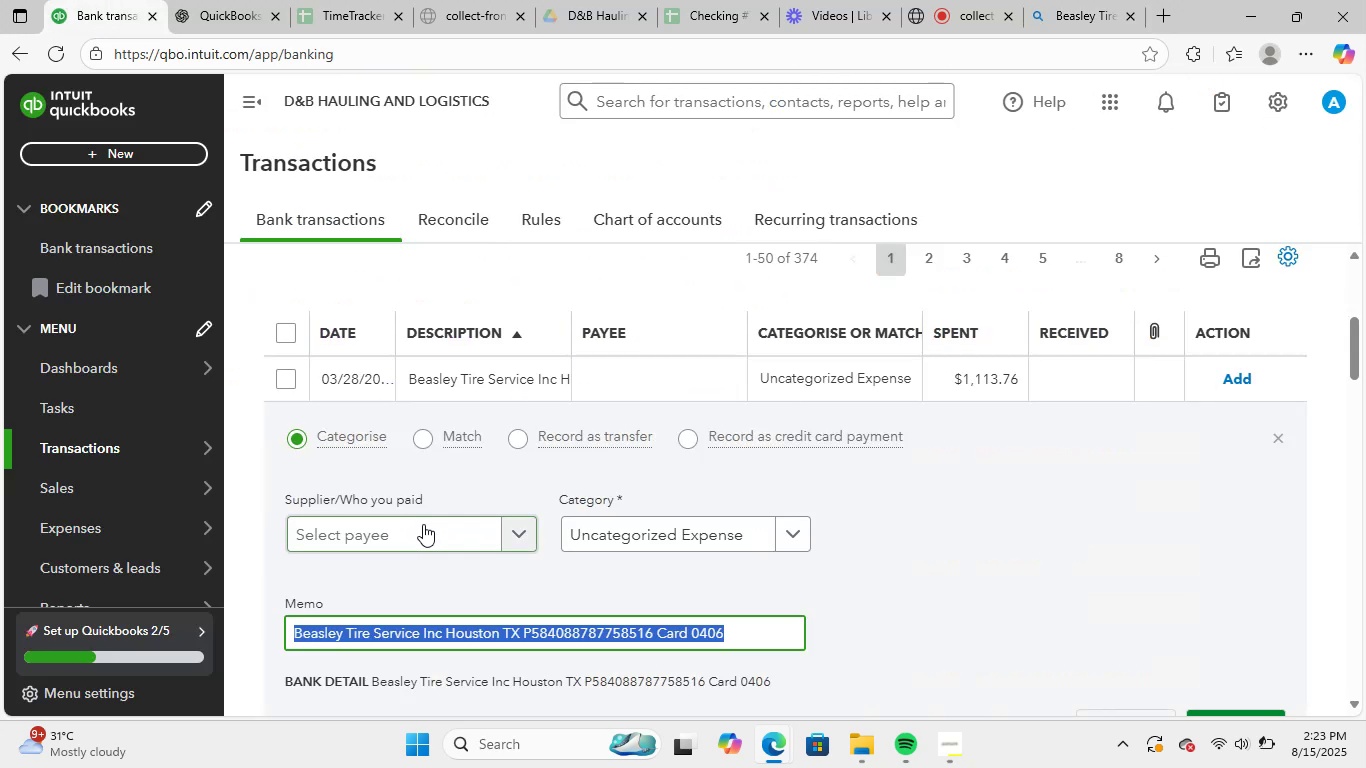 
key(Control+V)
 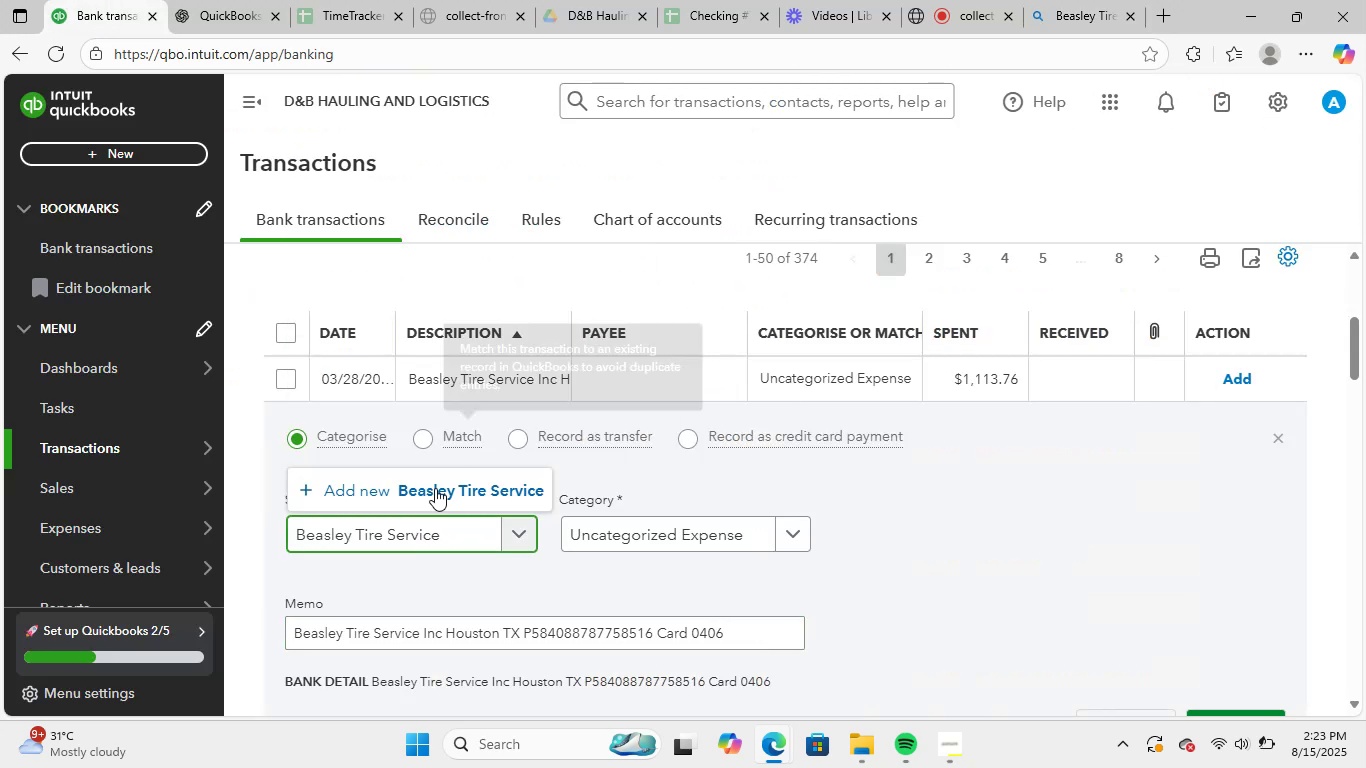 
left_click([441, 488])
 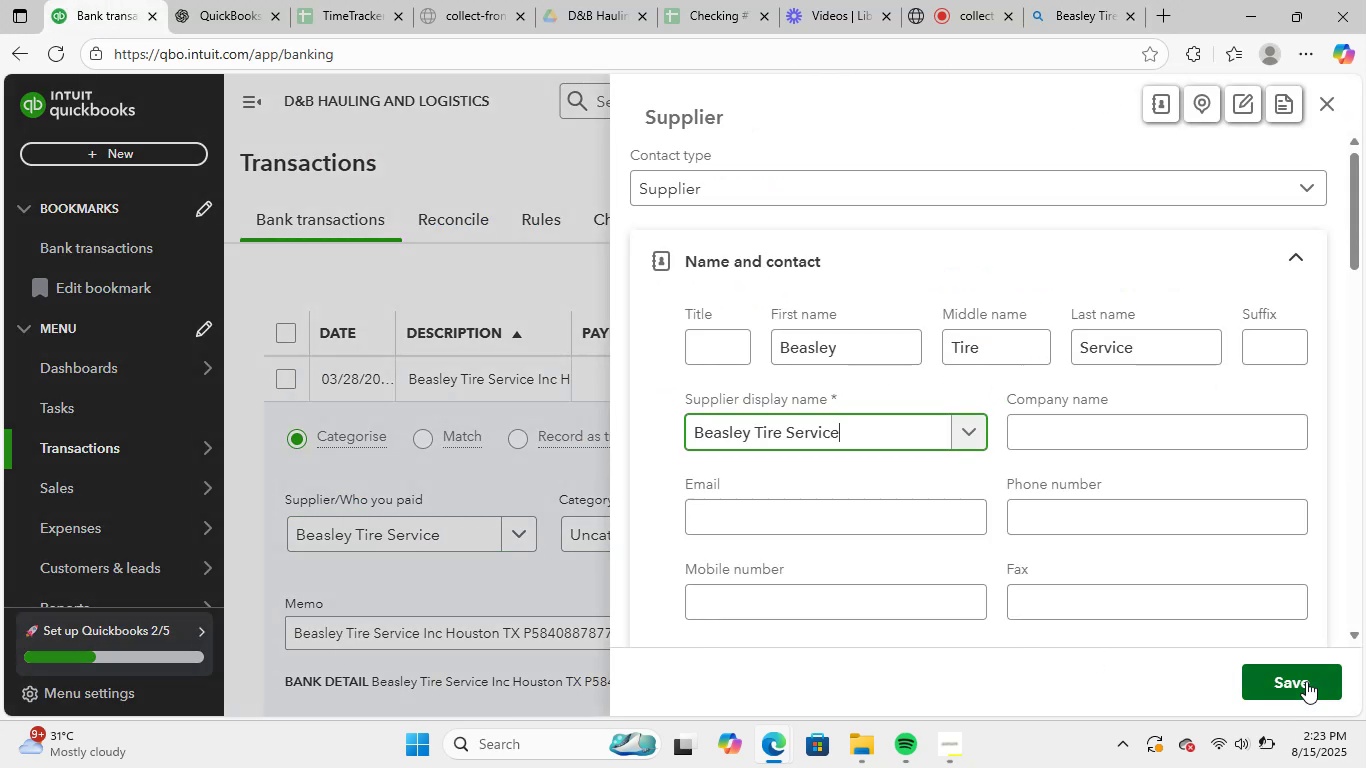 
left_click([1305, 681])
 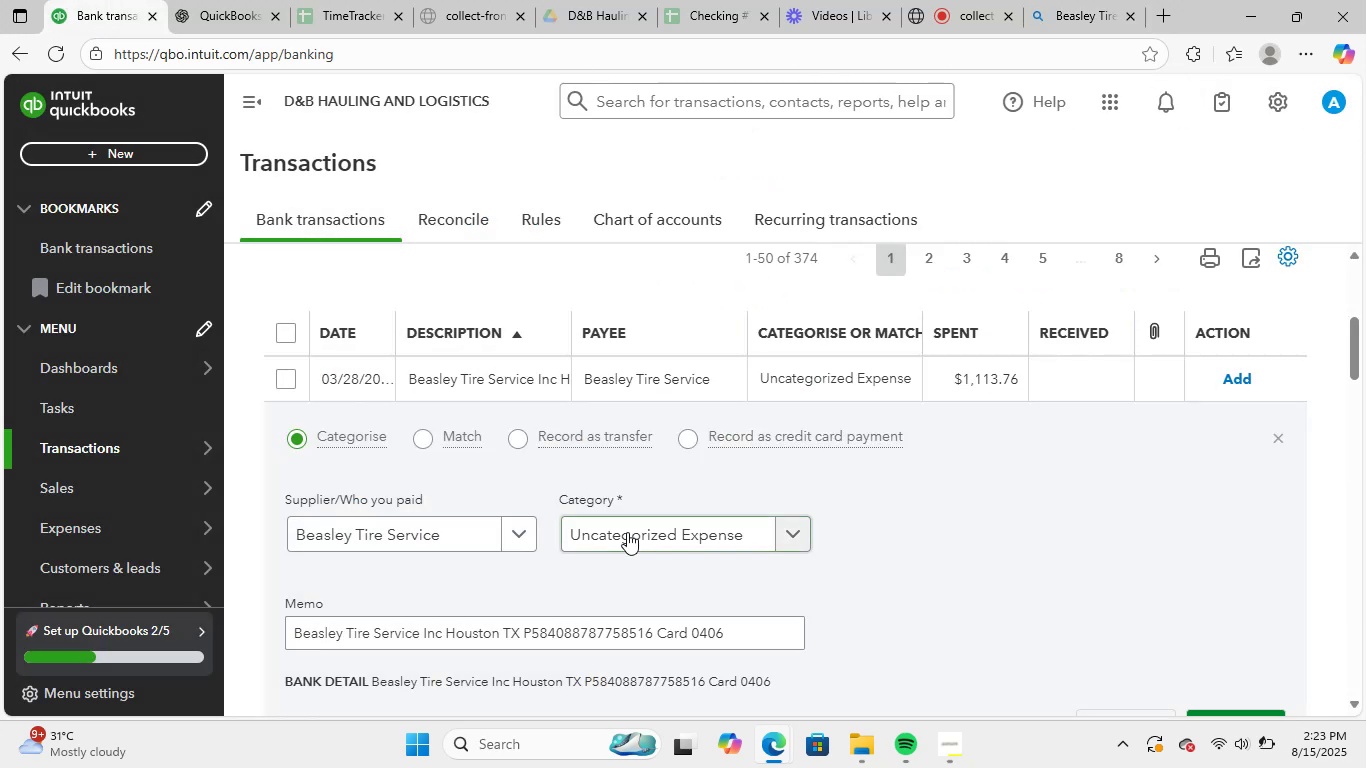 
left_click([630, 537])
 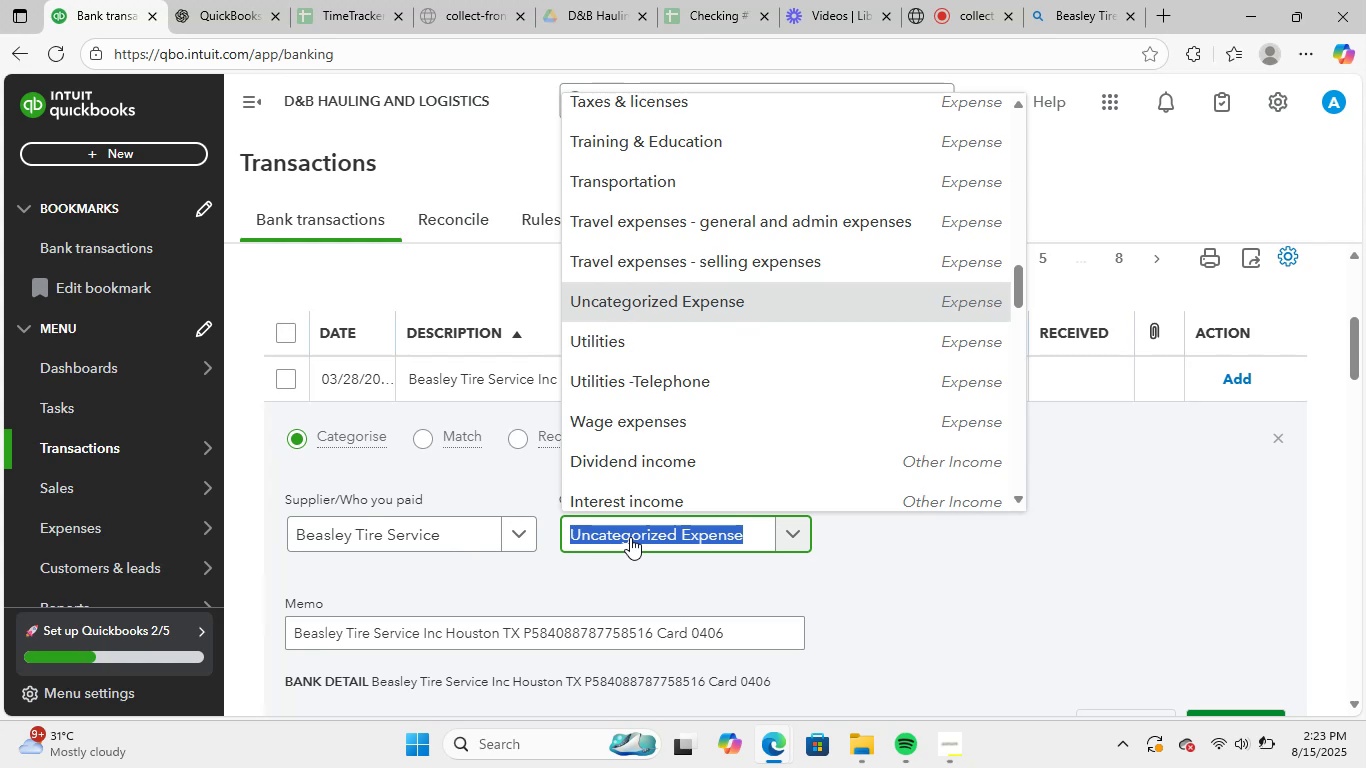 
type(repa)
 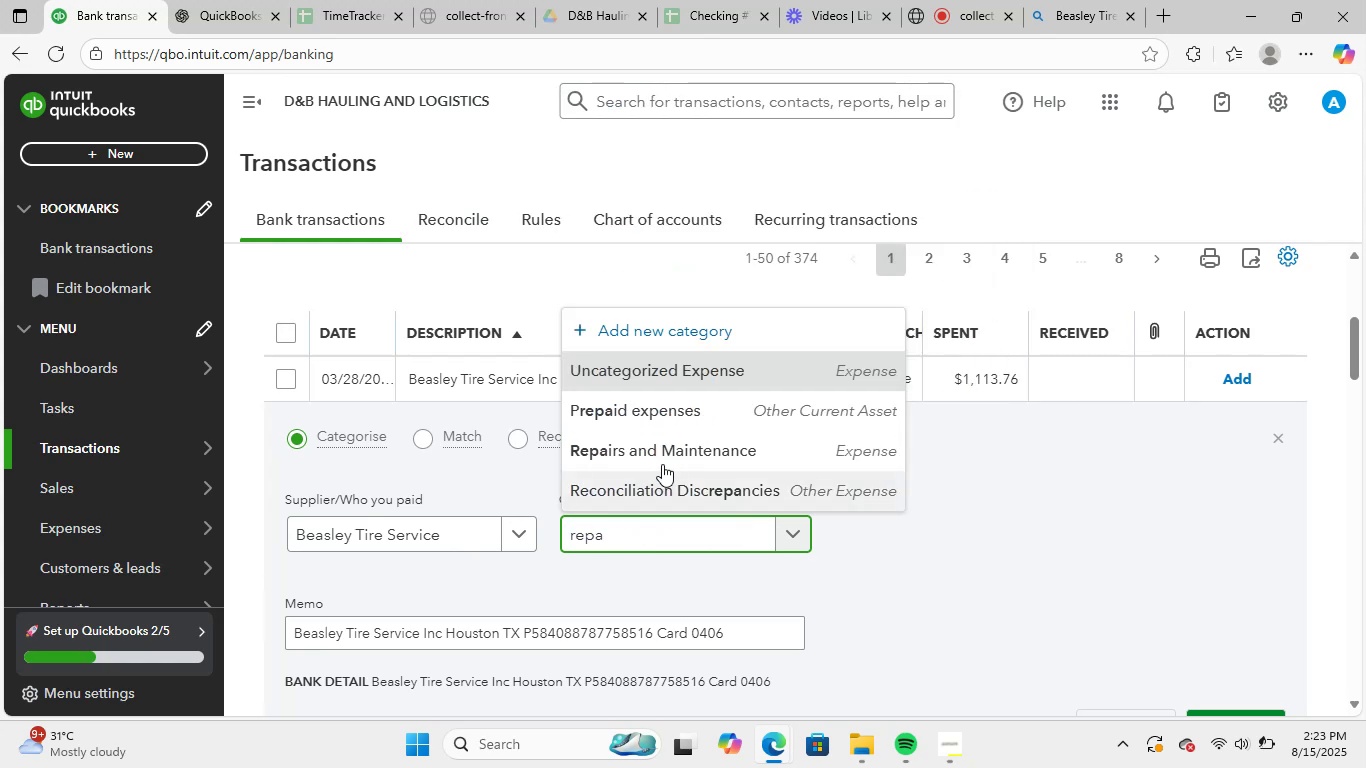 
left_click([678, 448])
 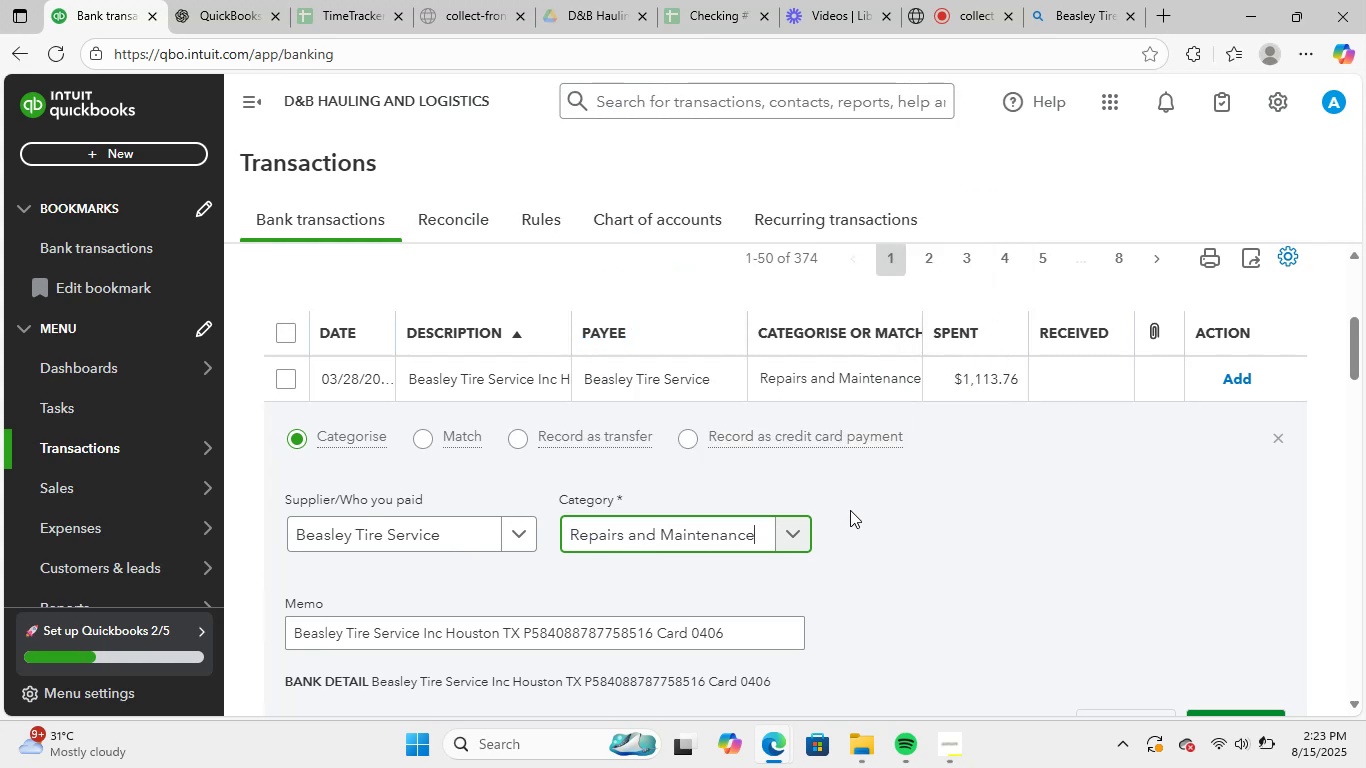 
scroll: coordinate [850, 510], scroll_direction: down, amount: 2.0
 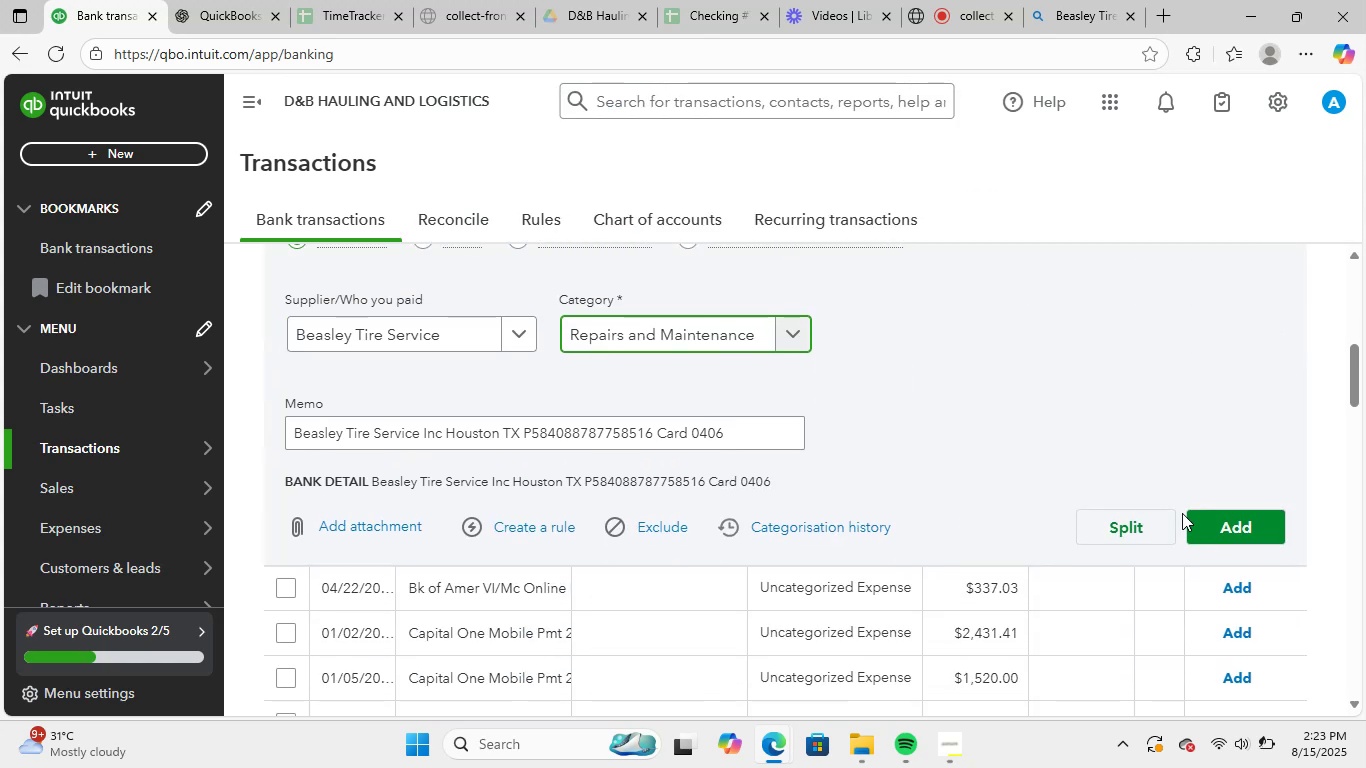 
left_click([1265, 516])
 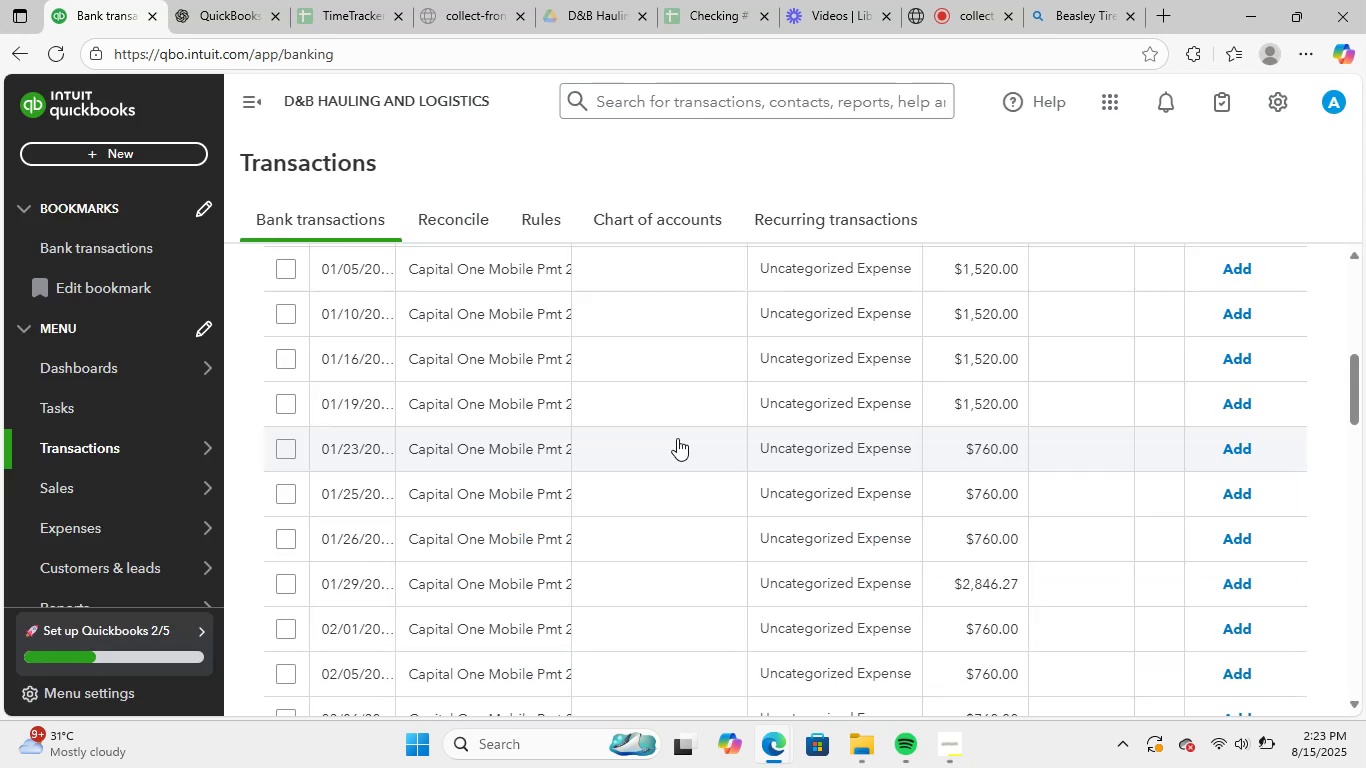 
scroll: coordinate [724, 524], scroll_direction: up, amount: 2.0
 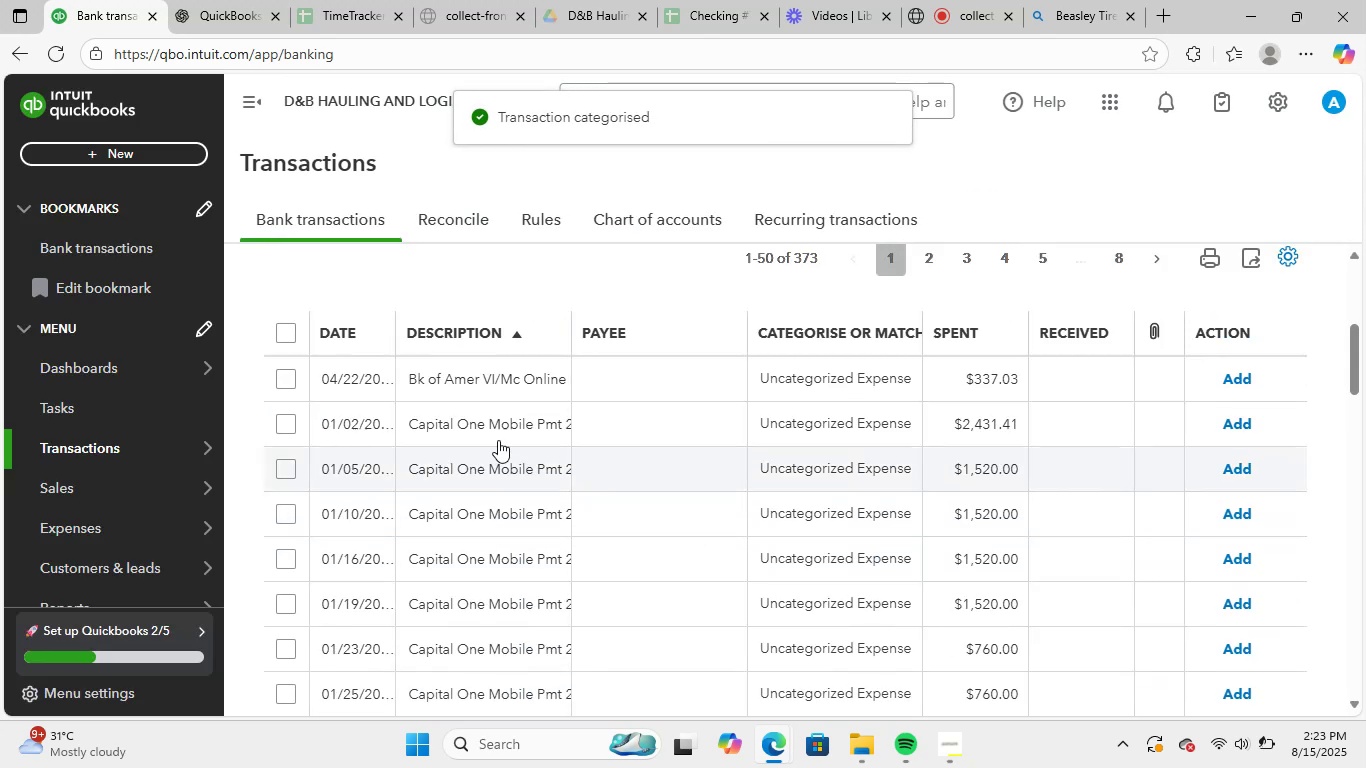 
left_click([497, 383])
 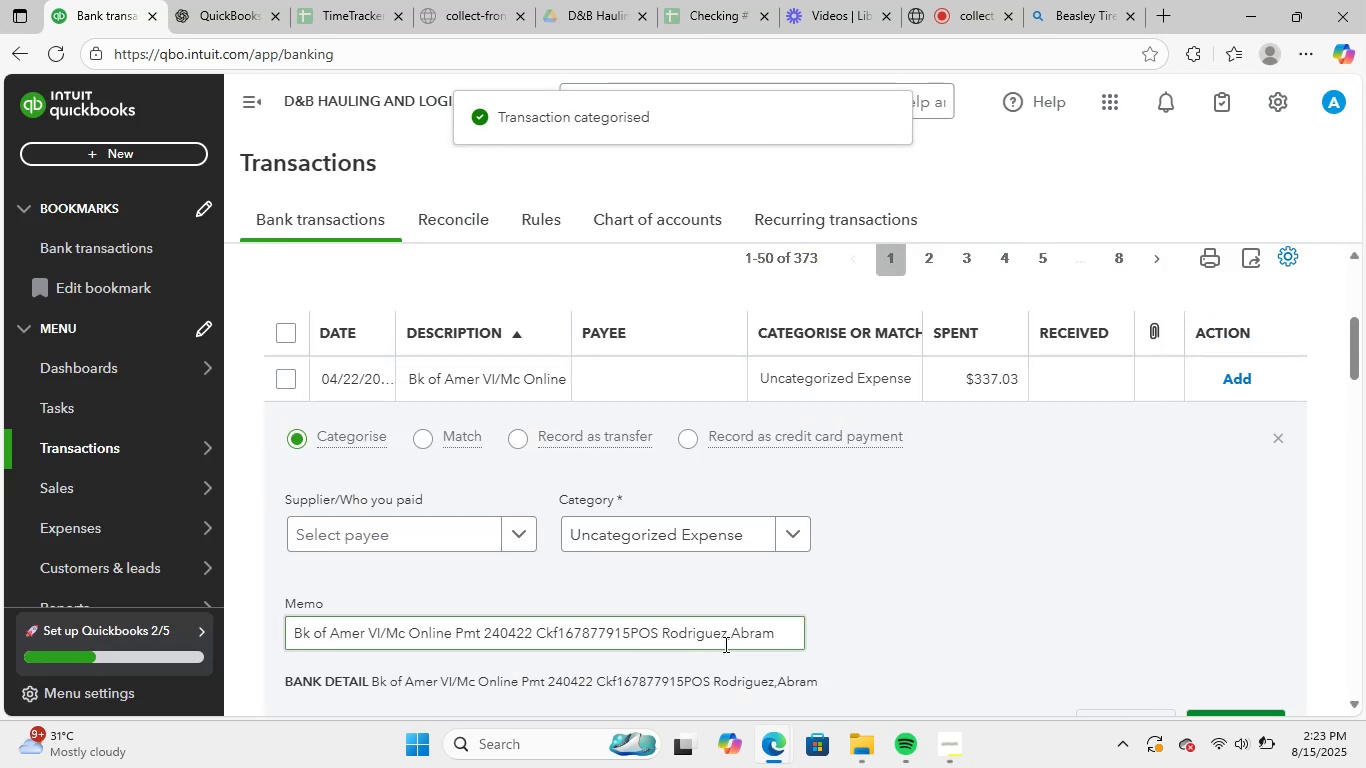 
left_click_drag(start_coordinate=[773, 639], to_coordinate=[122, 610])
 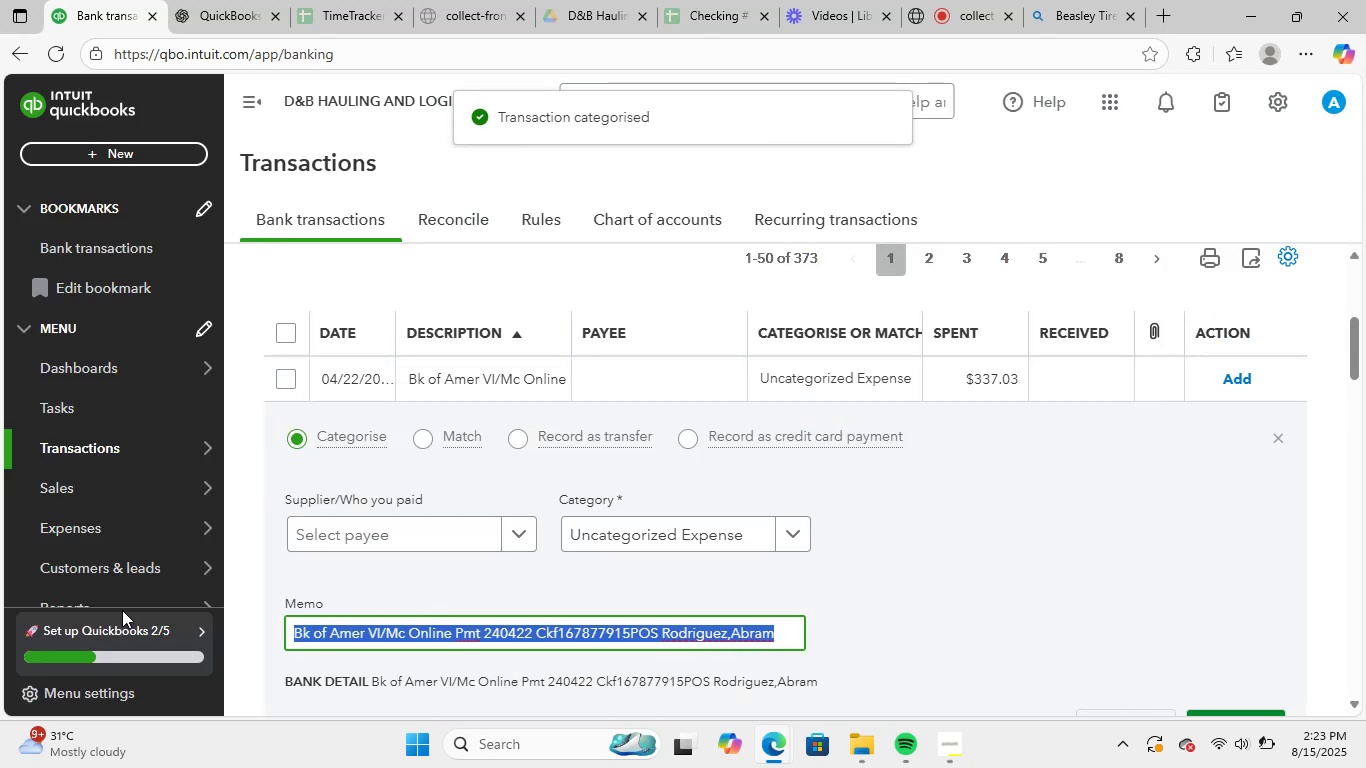 
key(Control+C)
 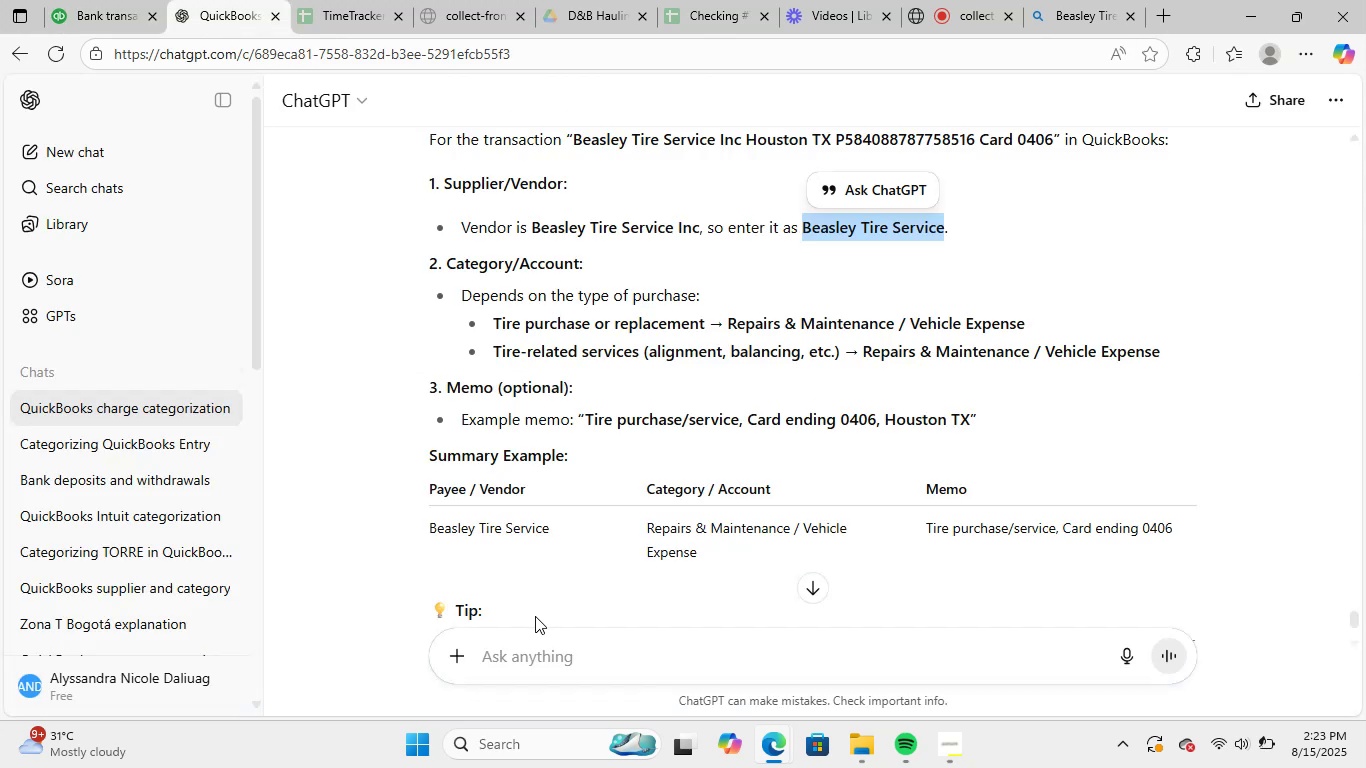 
left_click([558, 666])
 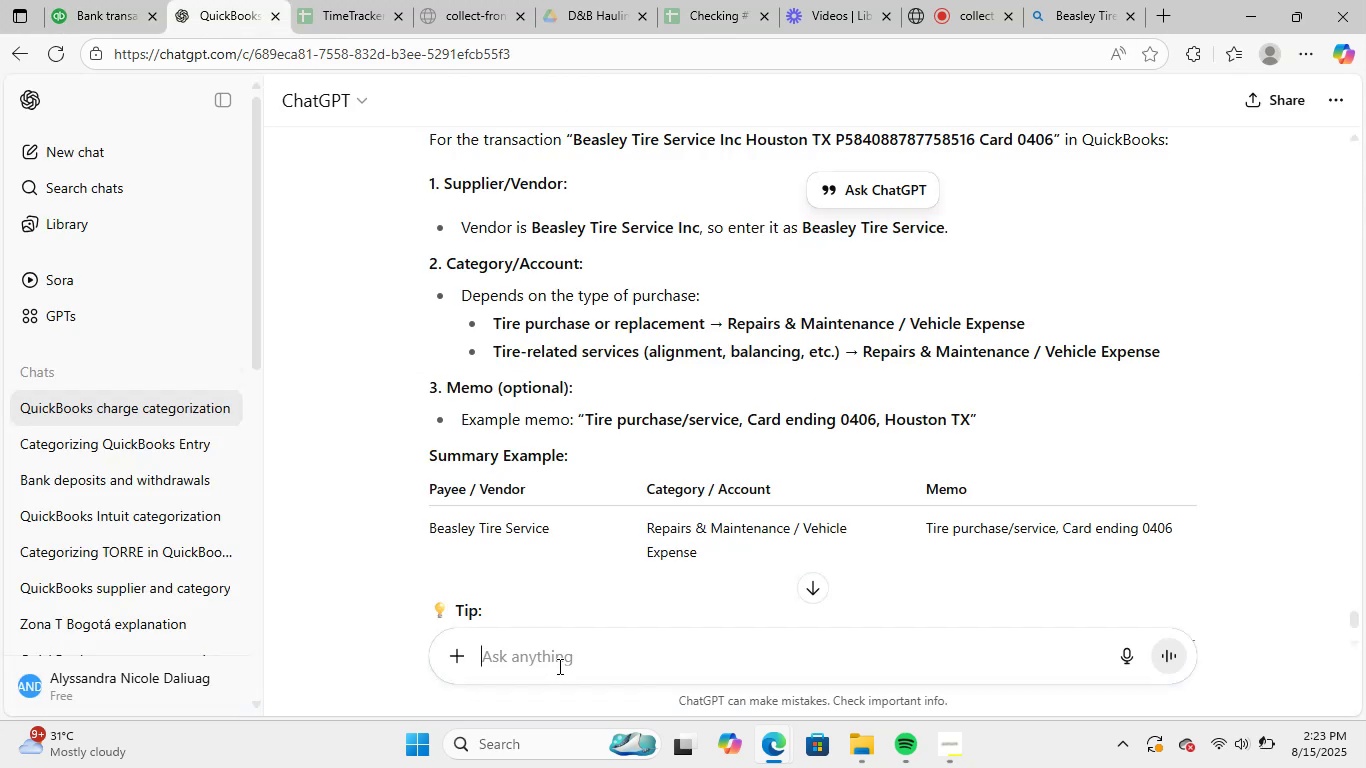 
key(Control+ControlLeft)
 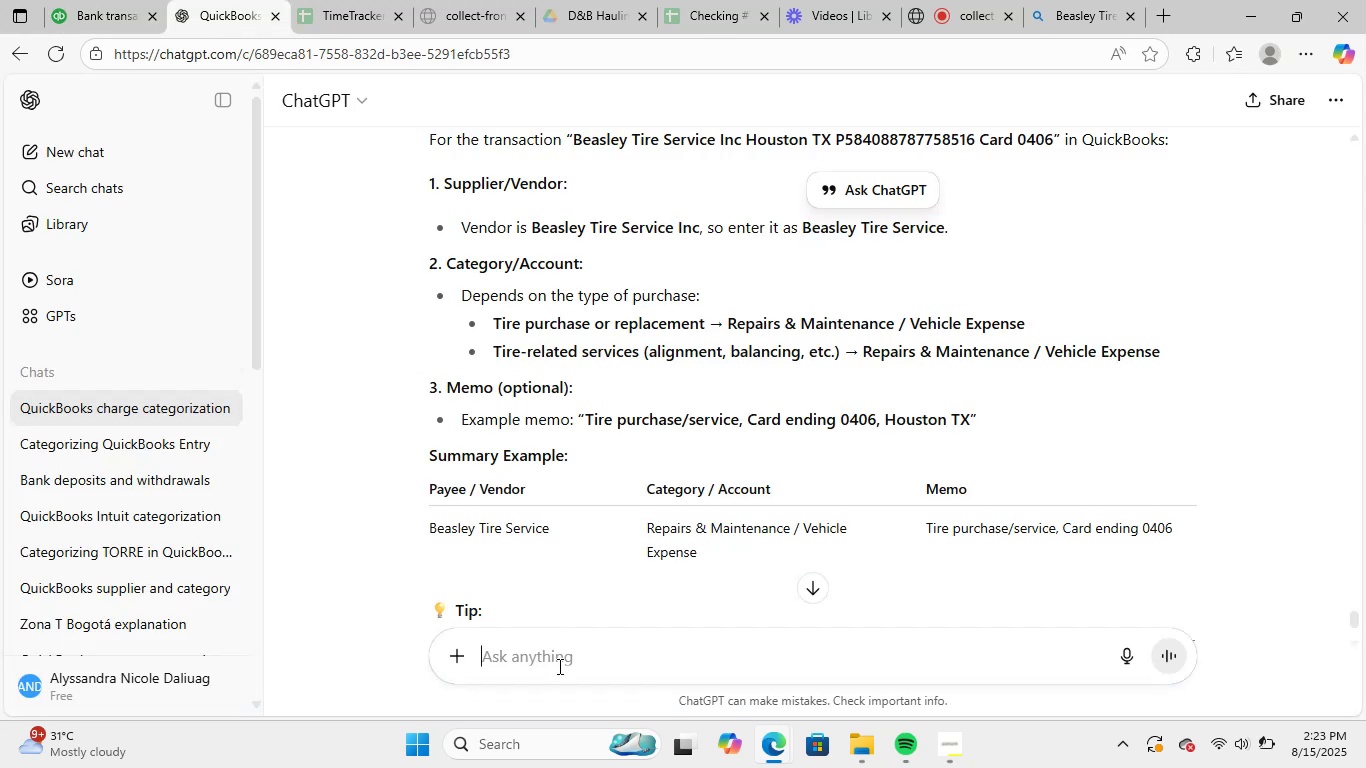 
key(Control+V)
 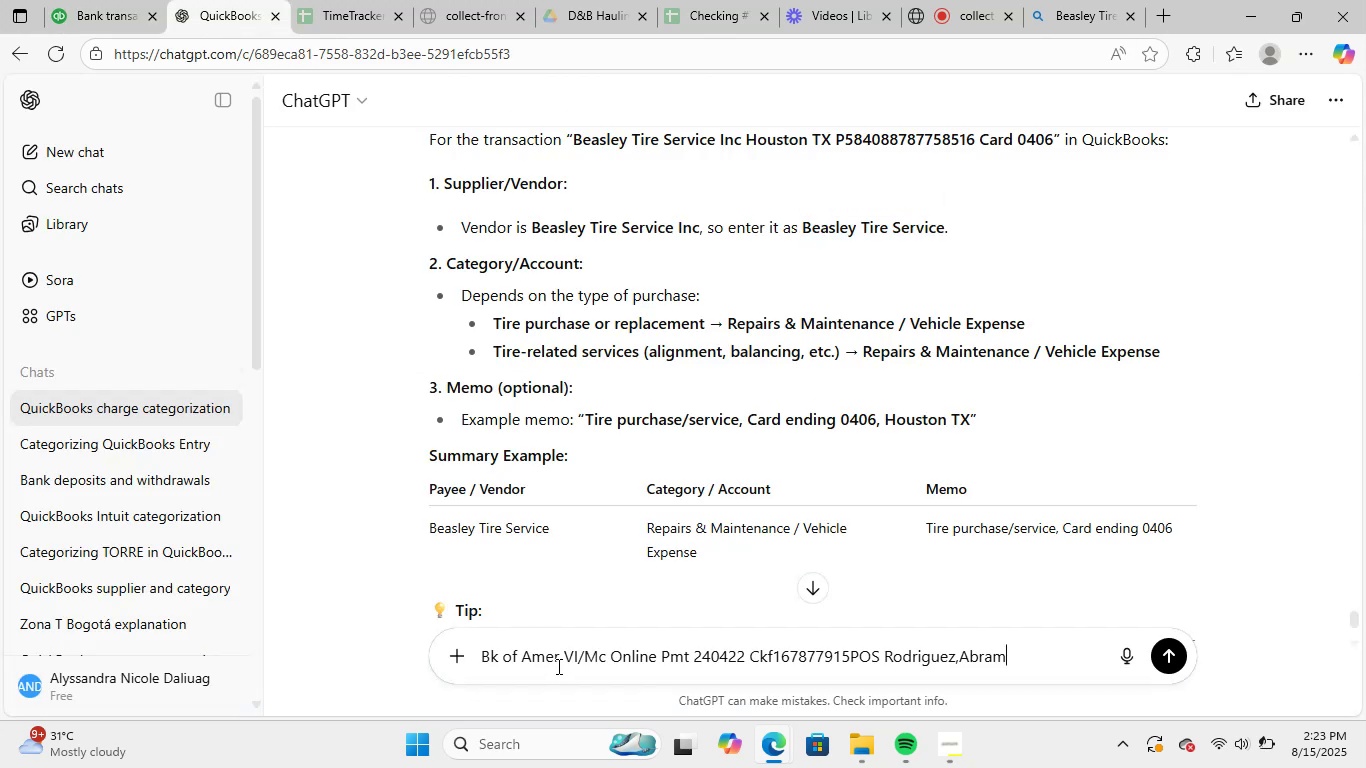 
key(NumpadEnter)
 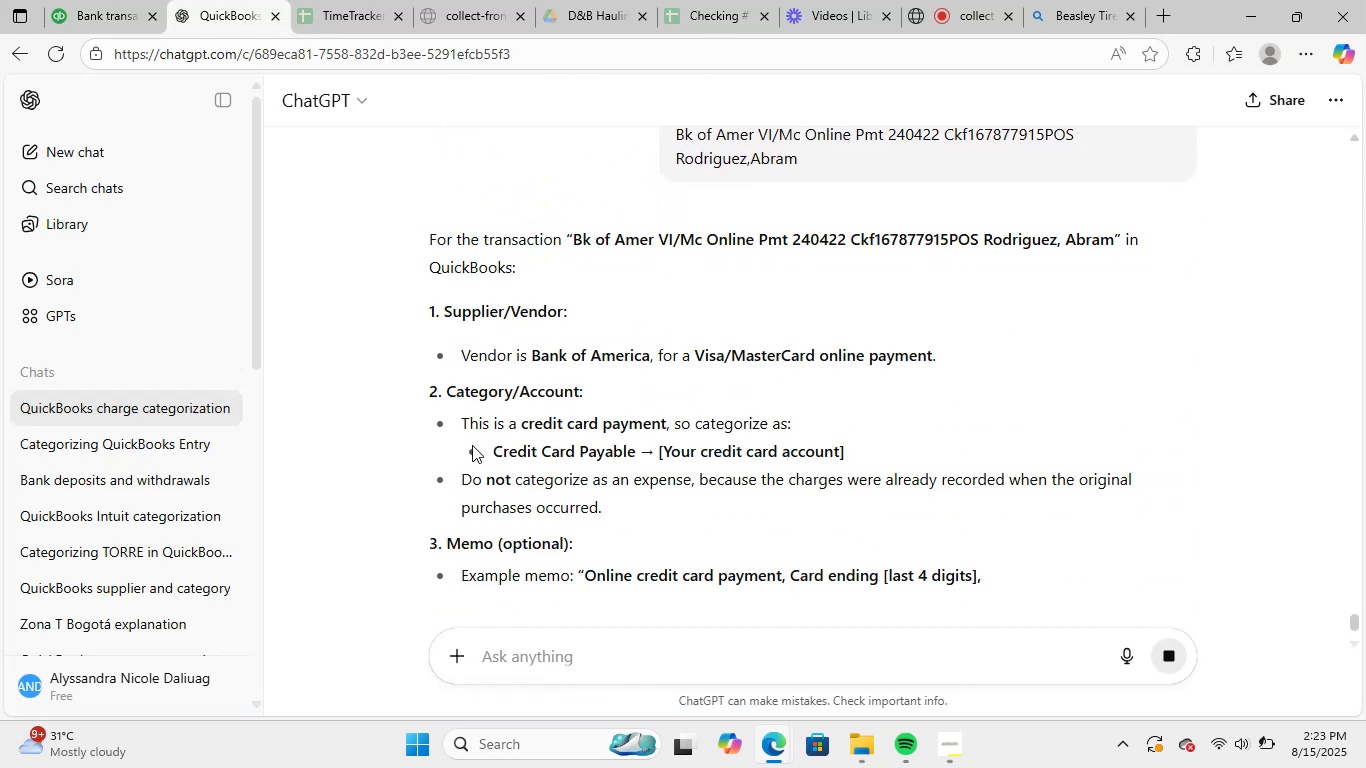 
wait(5.13)
 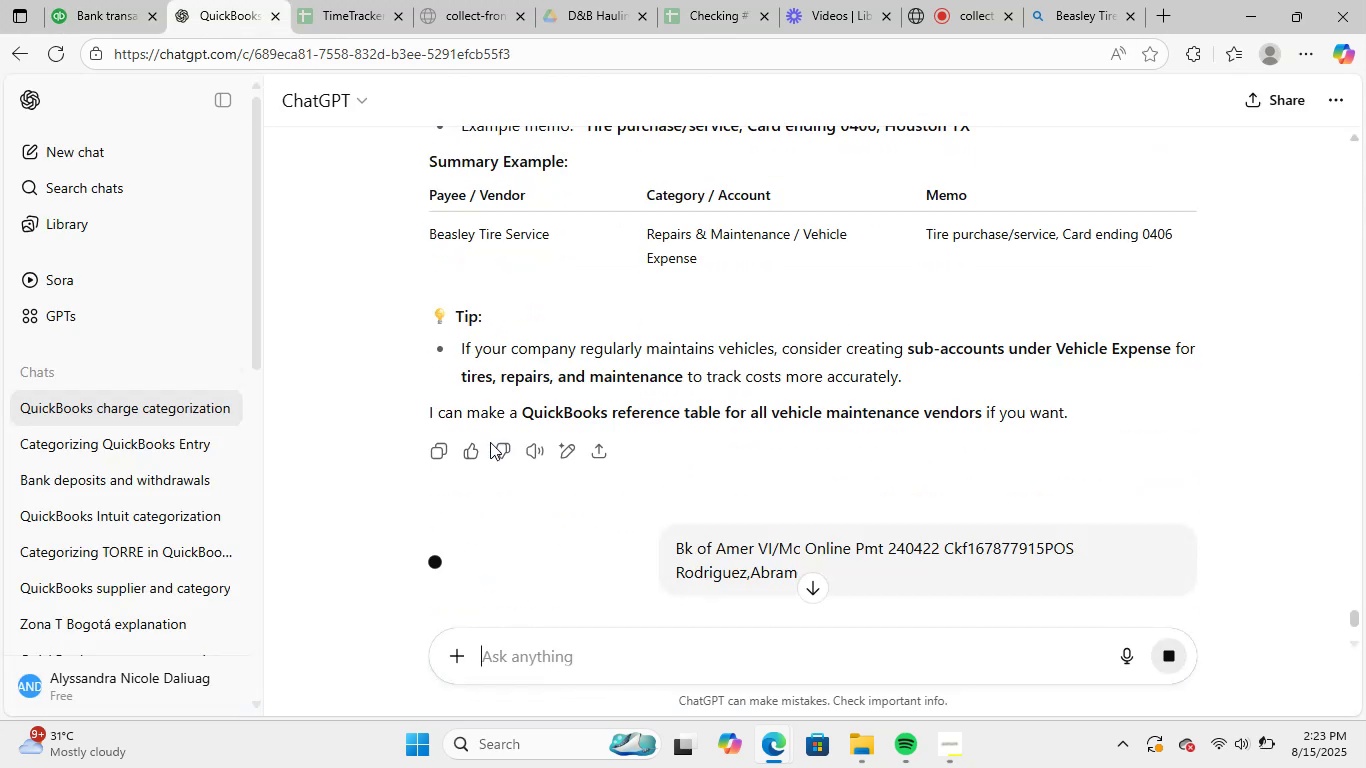 
scroll: coordinate [763, 554], scroll_direction: down, amount: 1.0
 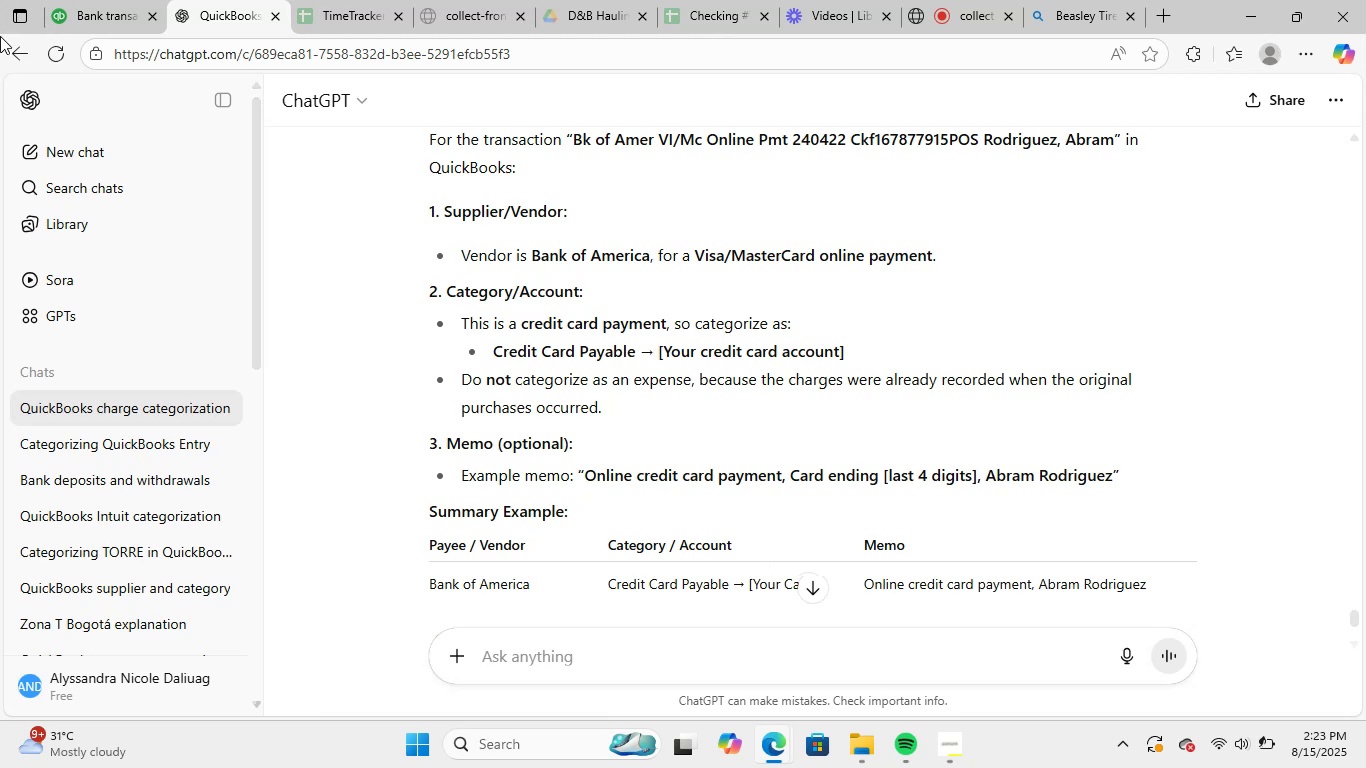 
left_click([99, 9])
 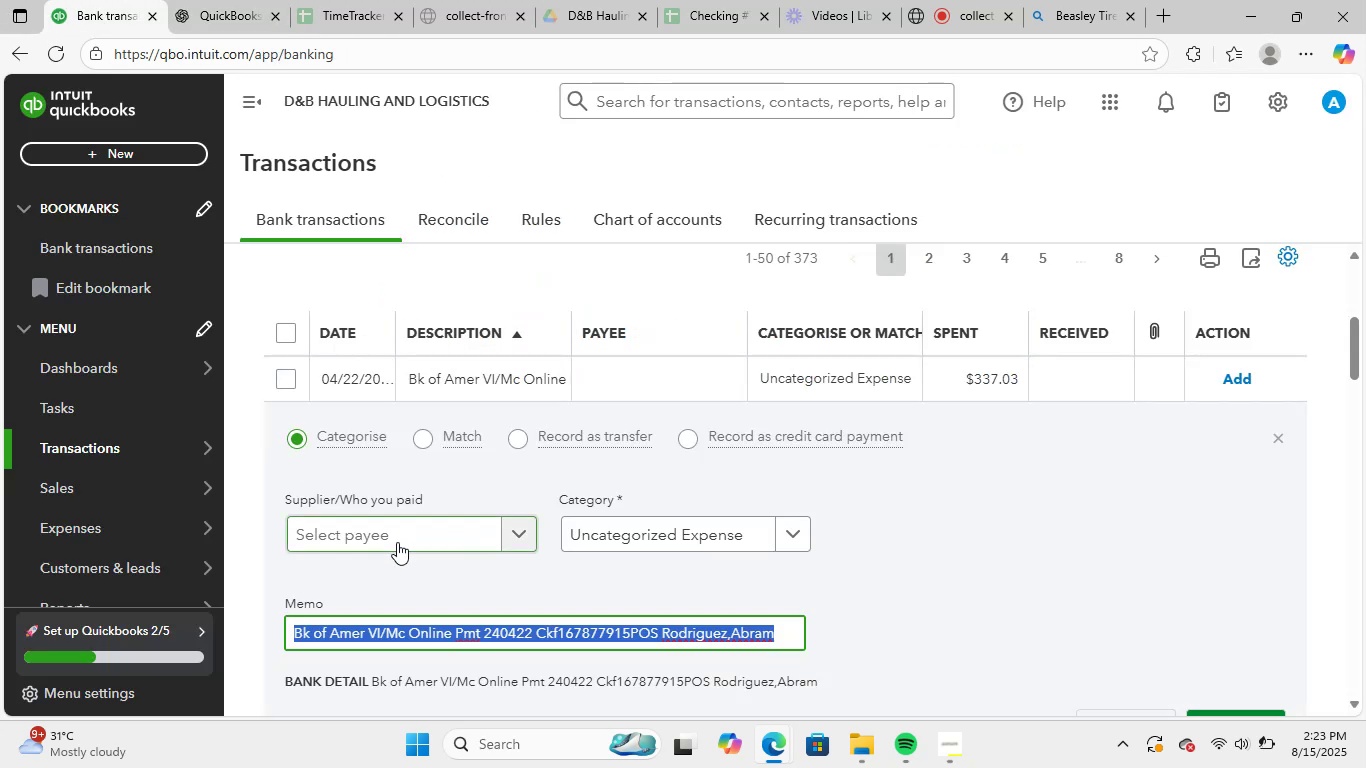 
left_click([399, 535])
 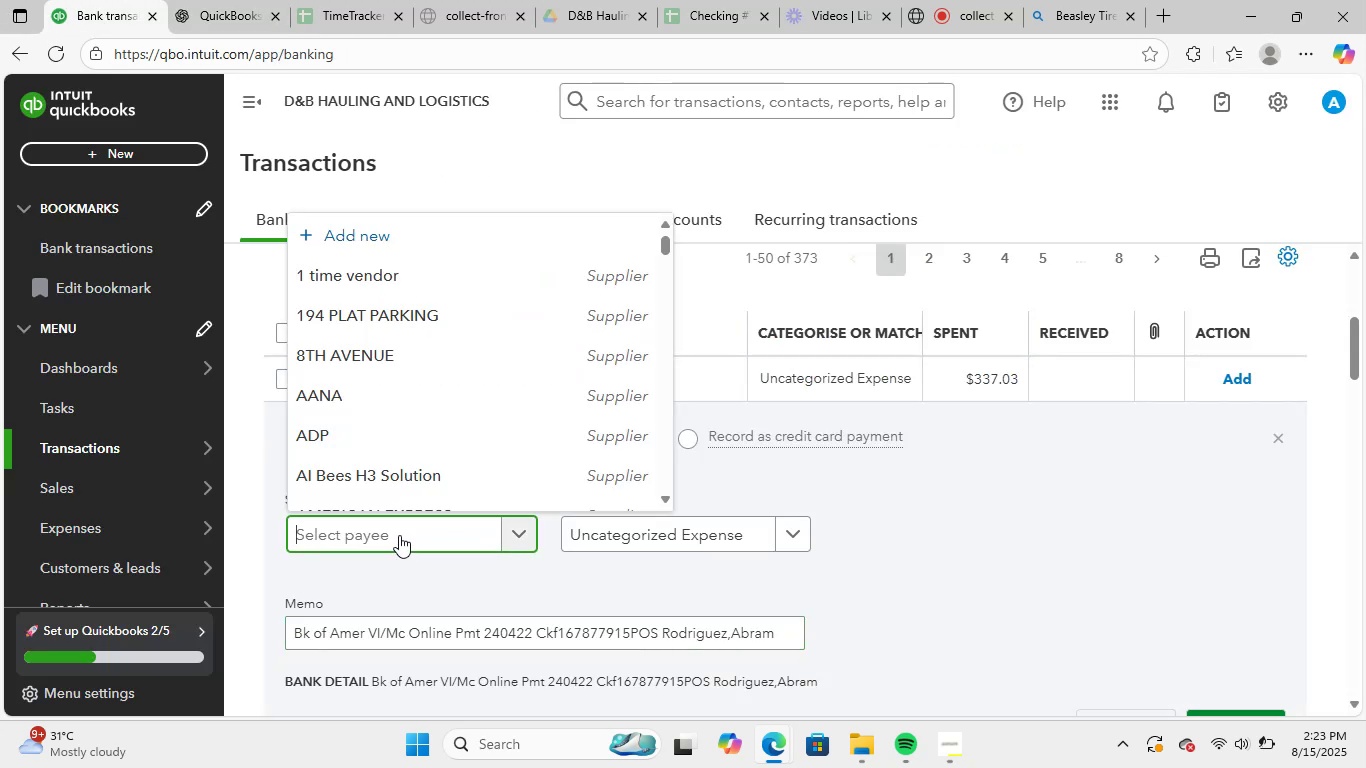 
type(bank)
 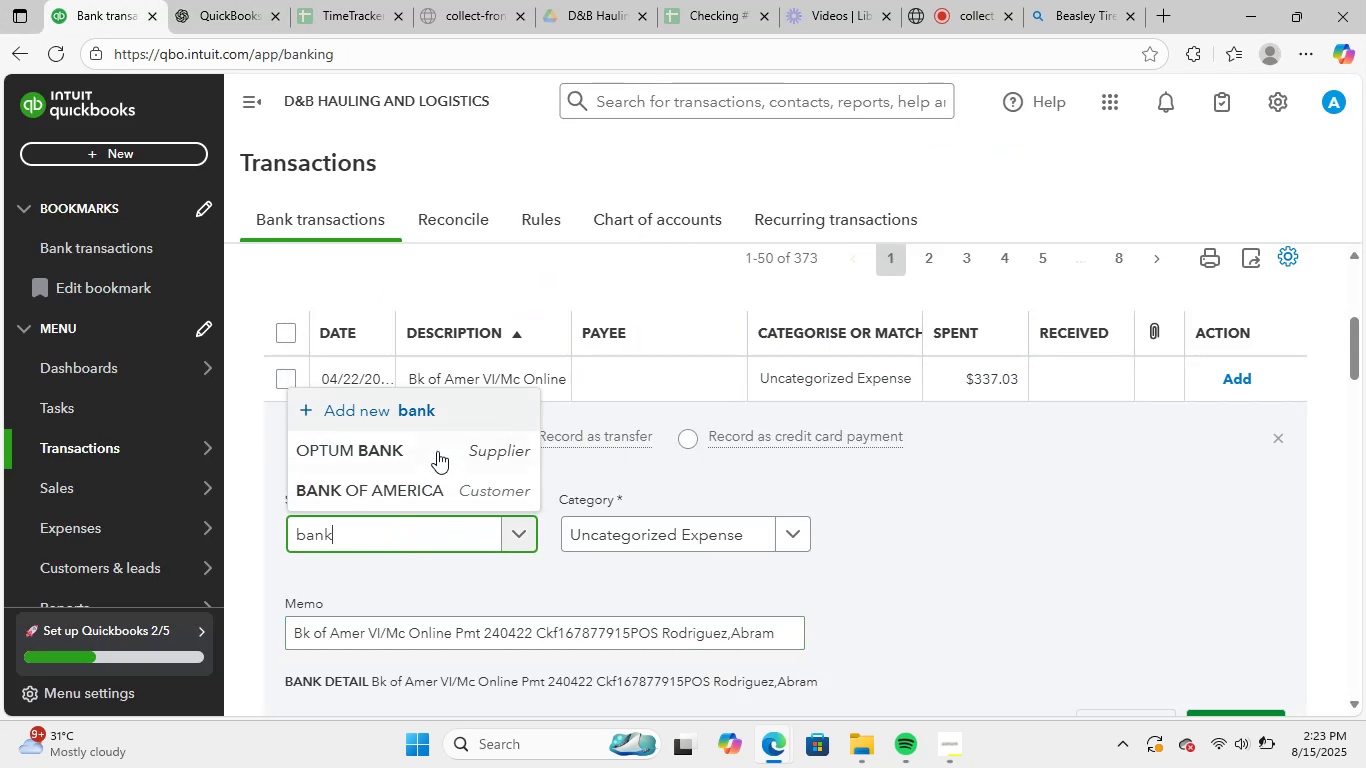 
left_click([432, 480])
 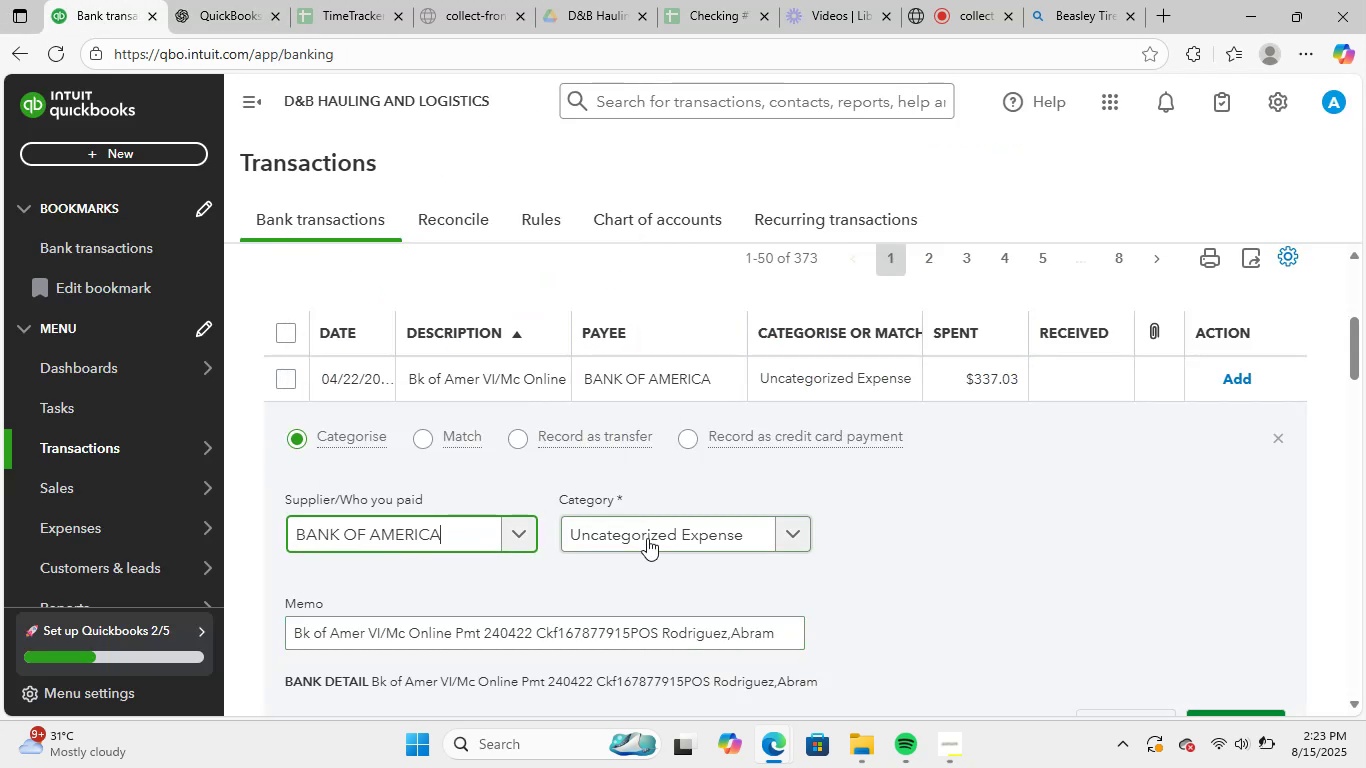 
left_click([655, 530])
 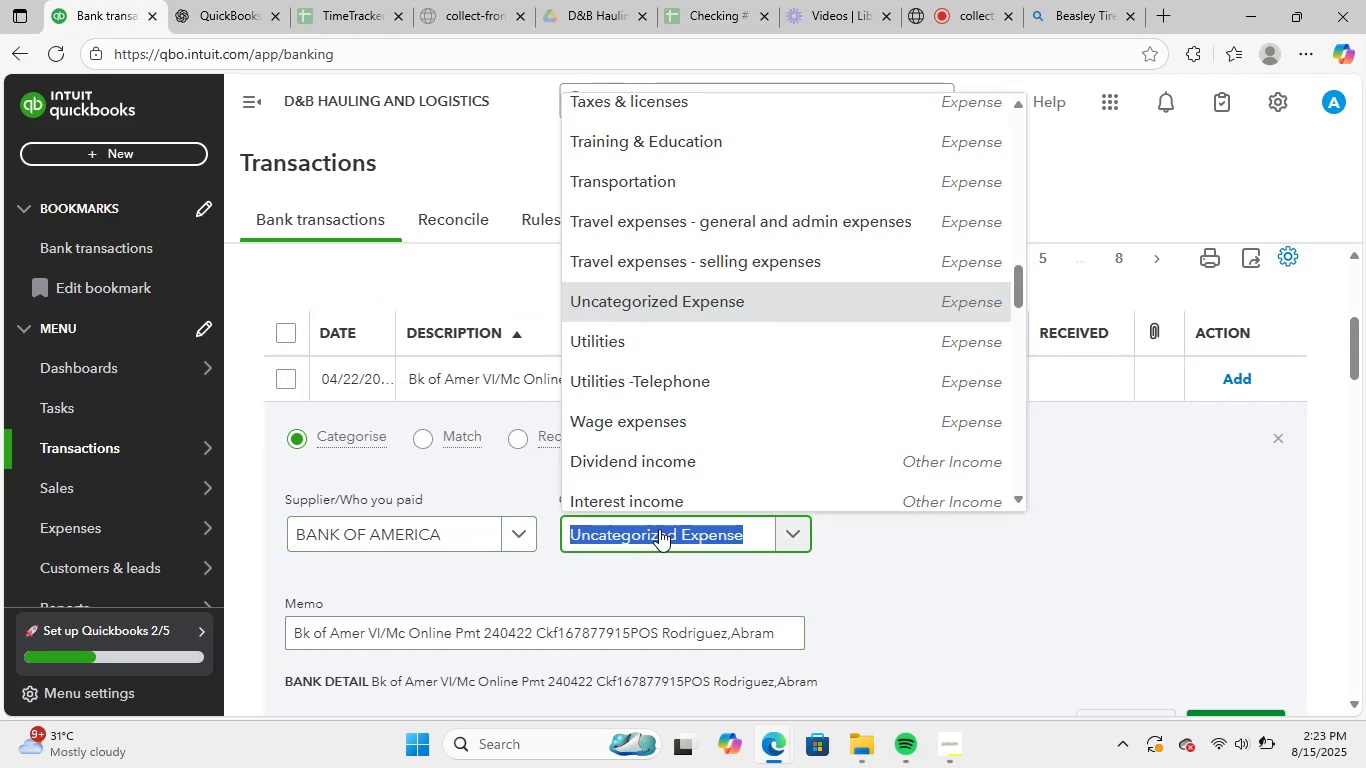 
type(credi)
 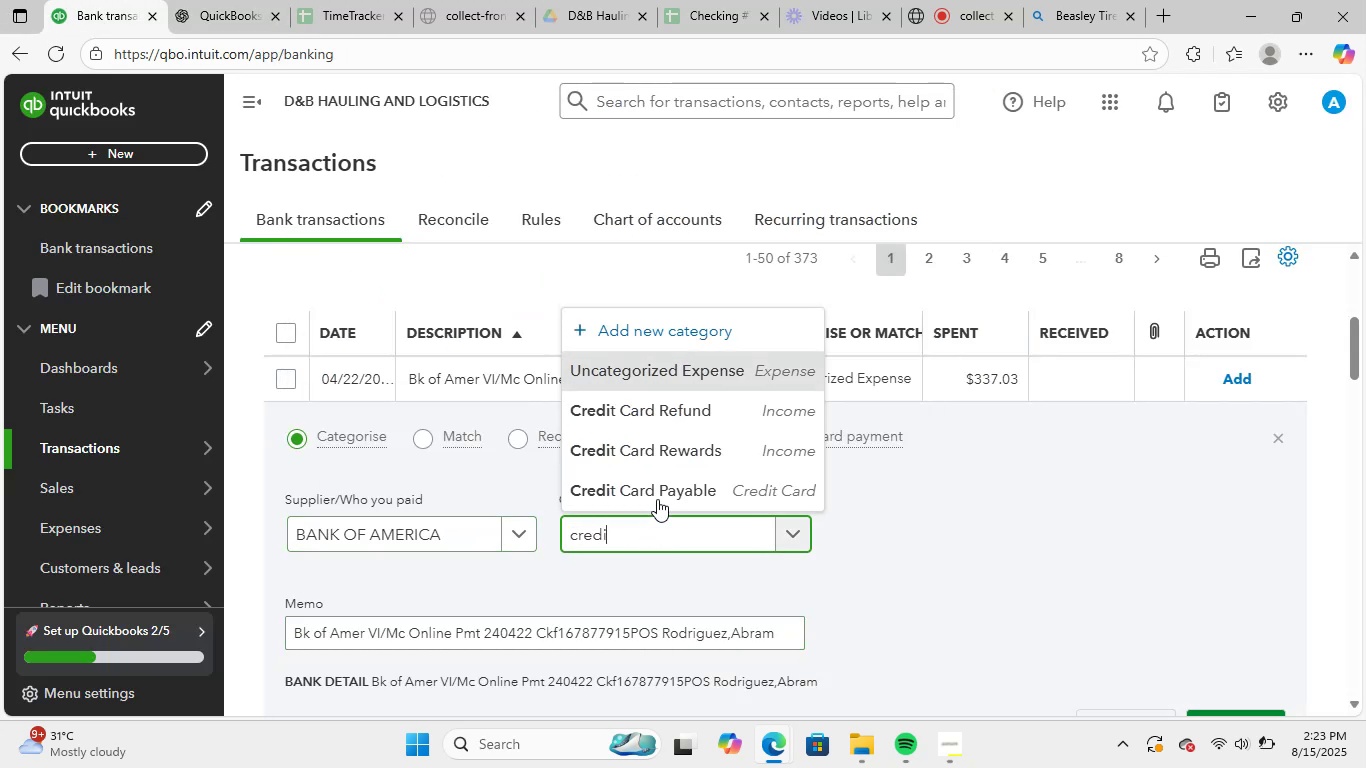 
left_click([657, 499])
 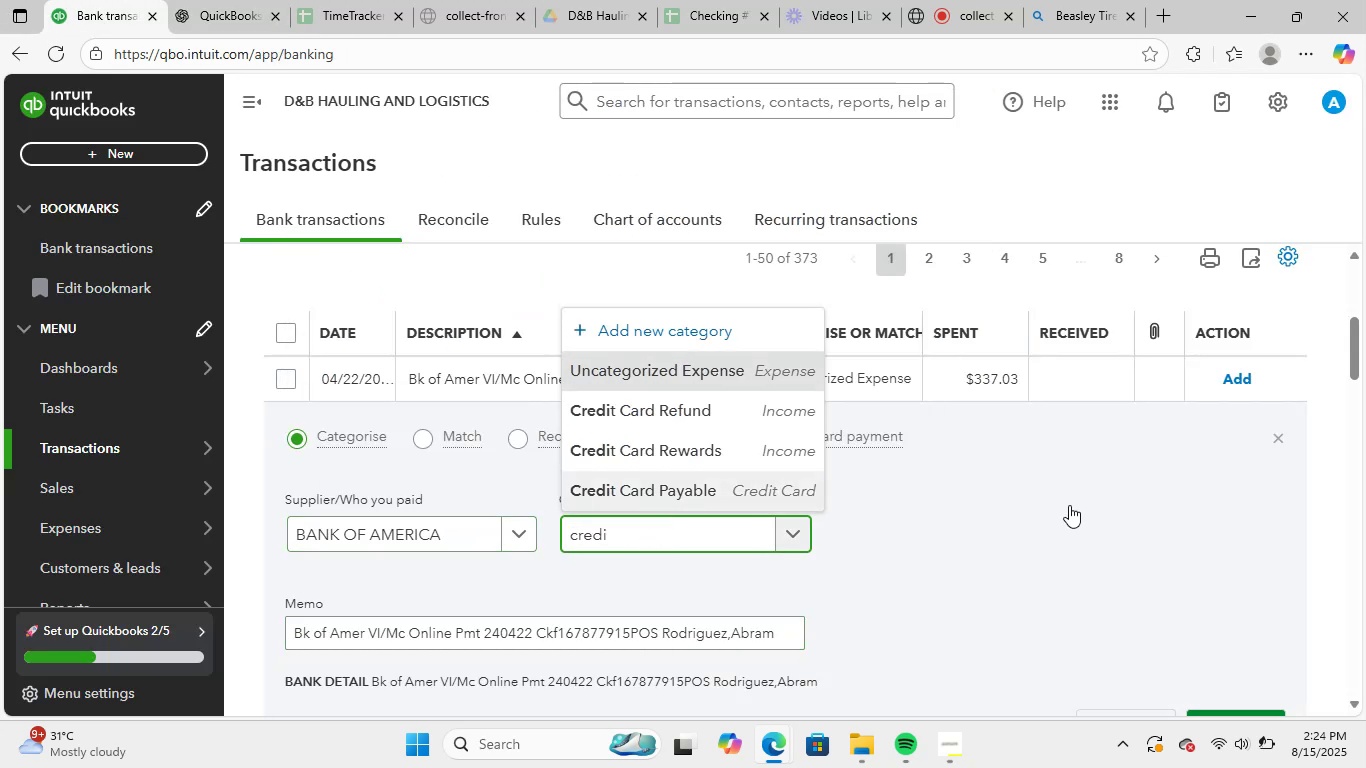 
scroll: coordinate [1069, 505], scroll_direction: down, amount: 2.0
 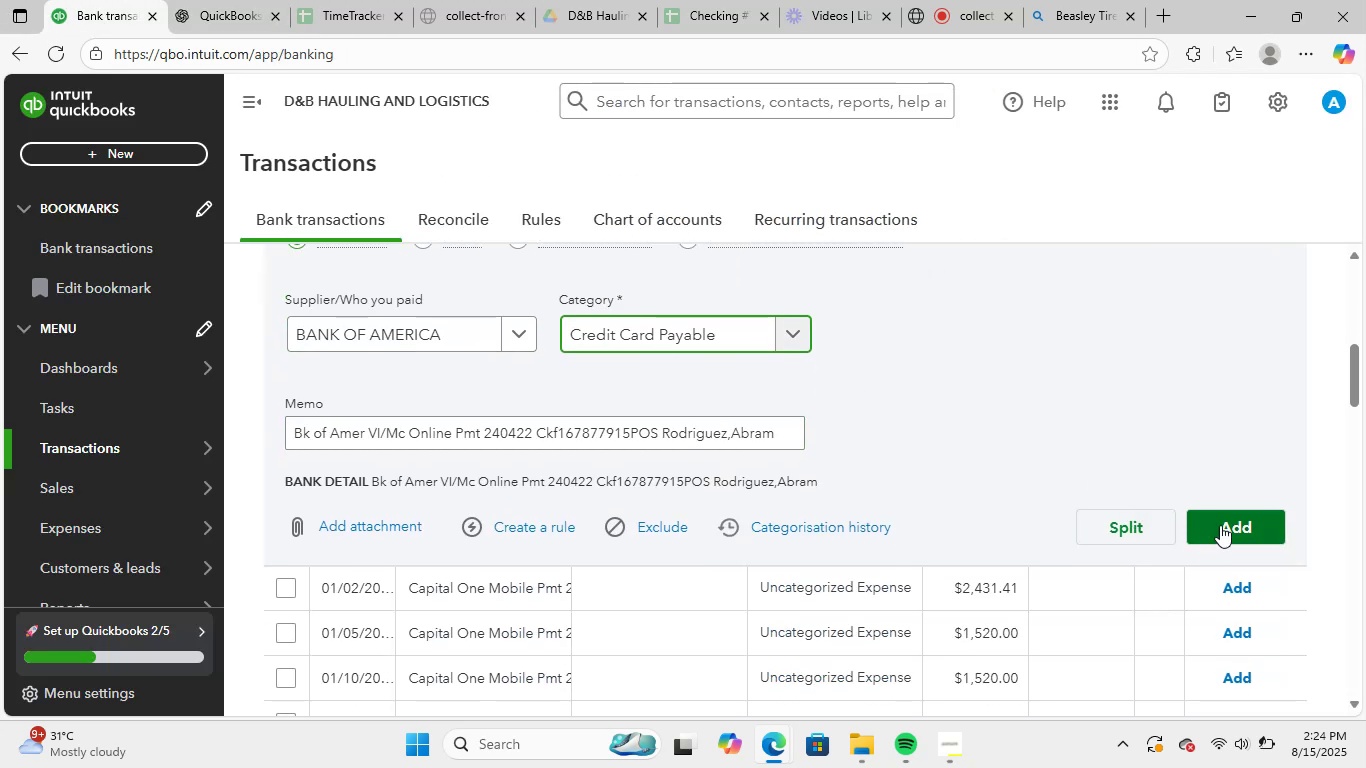 
left_click([1223, 521])
 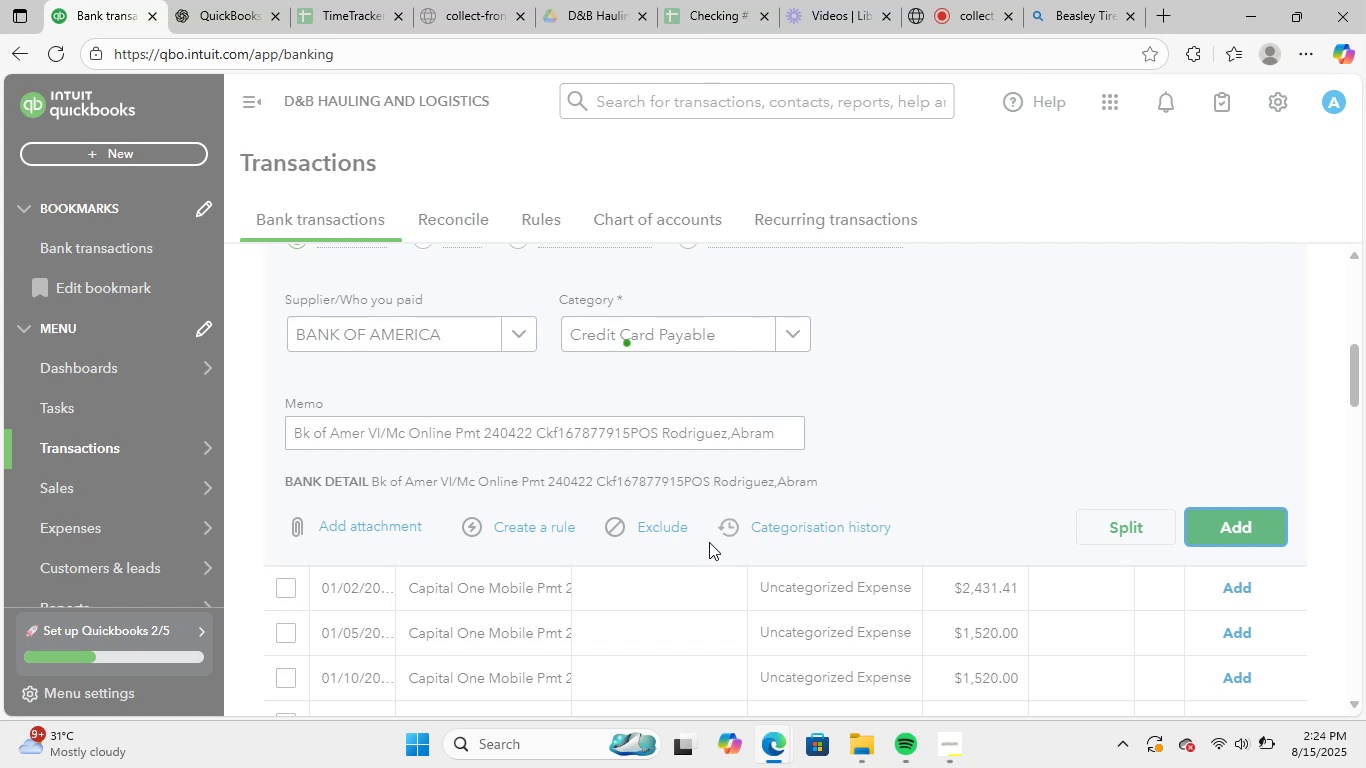 
scroll: coordinate [711, 562], scroll_direction: up, amount: 3.0
 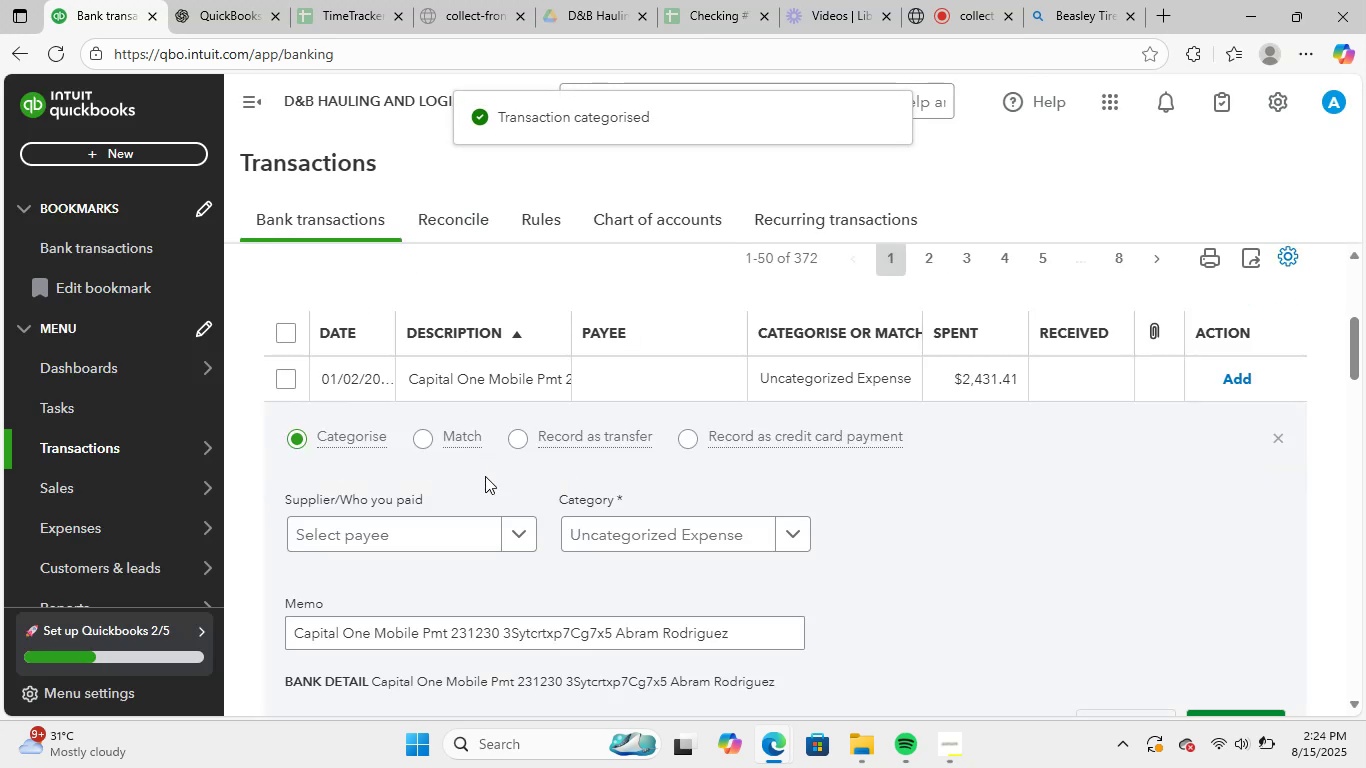 
left_click_drag(start_coordinate=[747, 629], to_coordinate=[220, 600])
 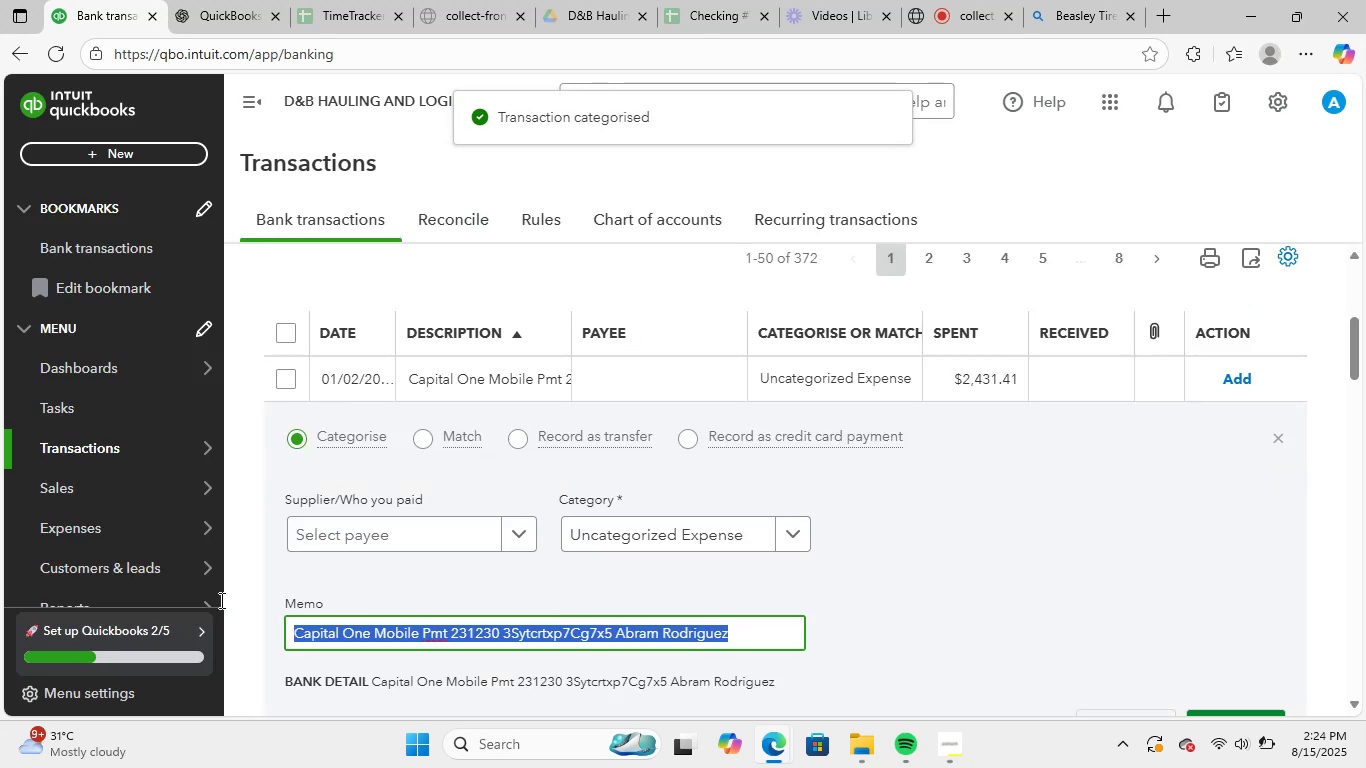 
key(Control+C)
 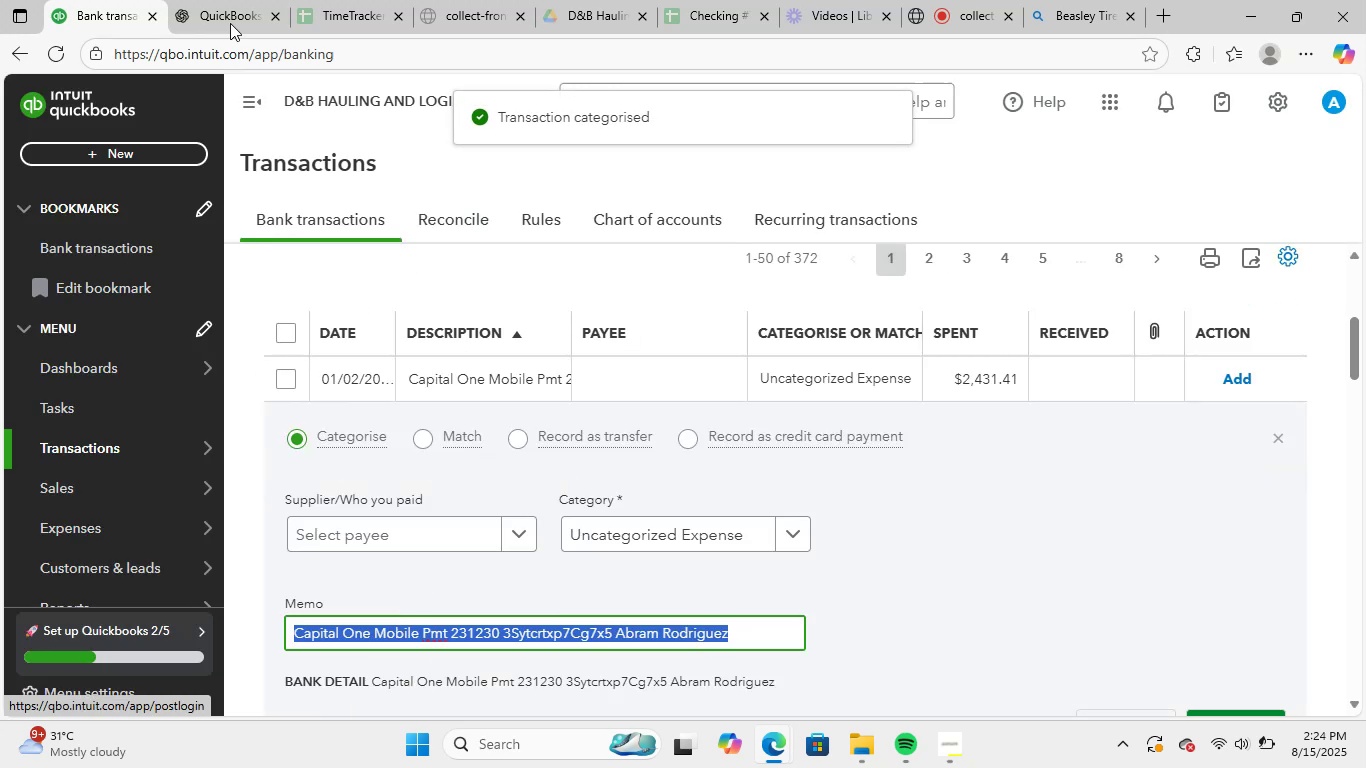 
left_click([230, 7])
 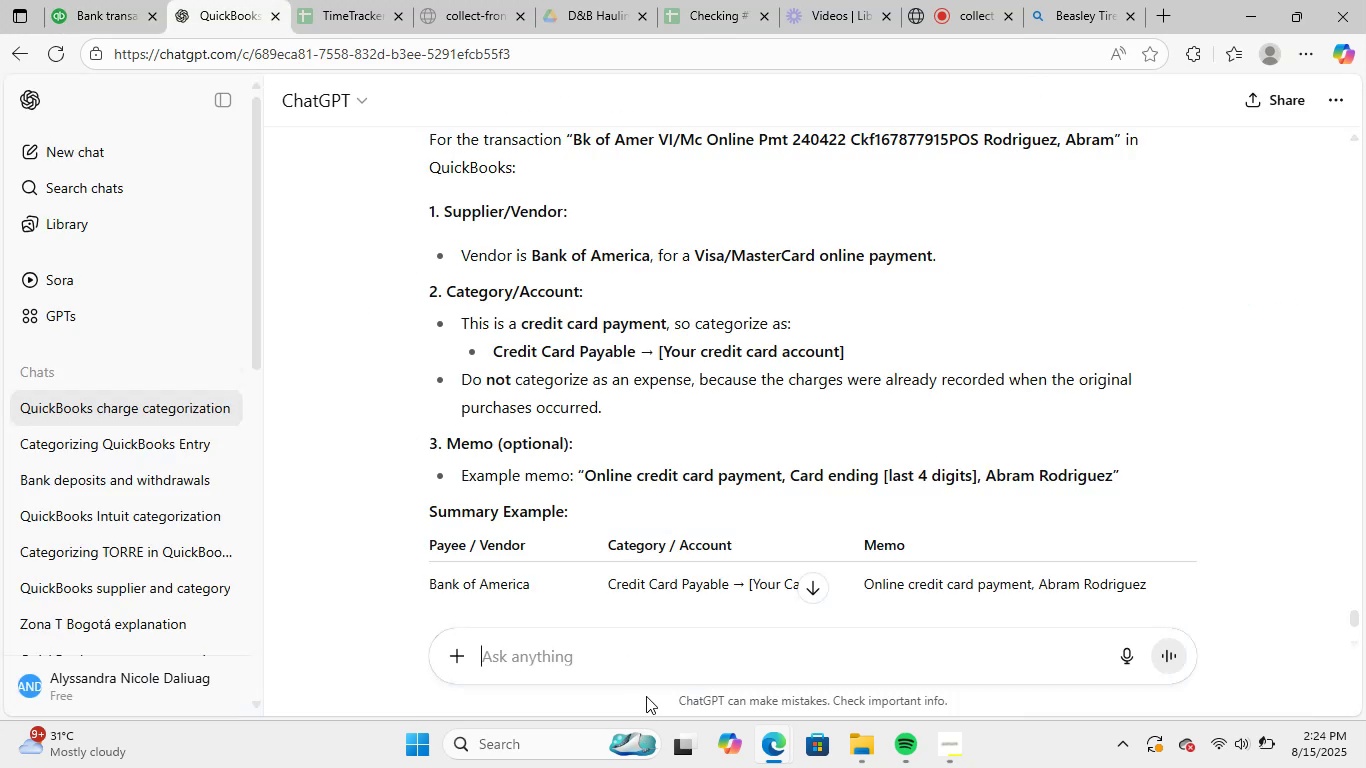 
key(Control+ControlLeft)
 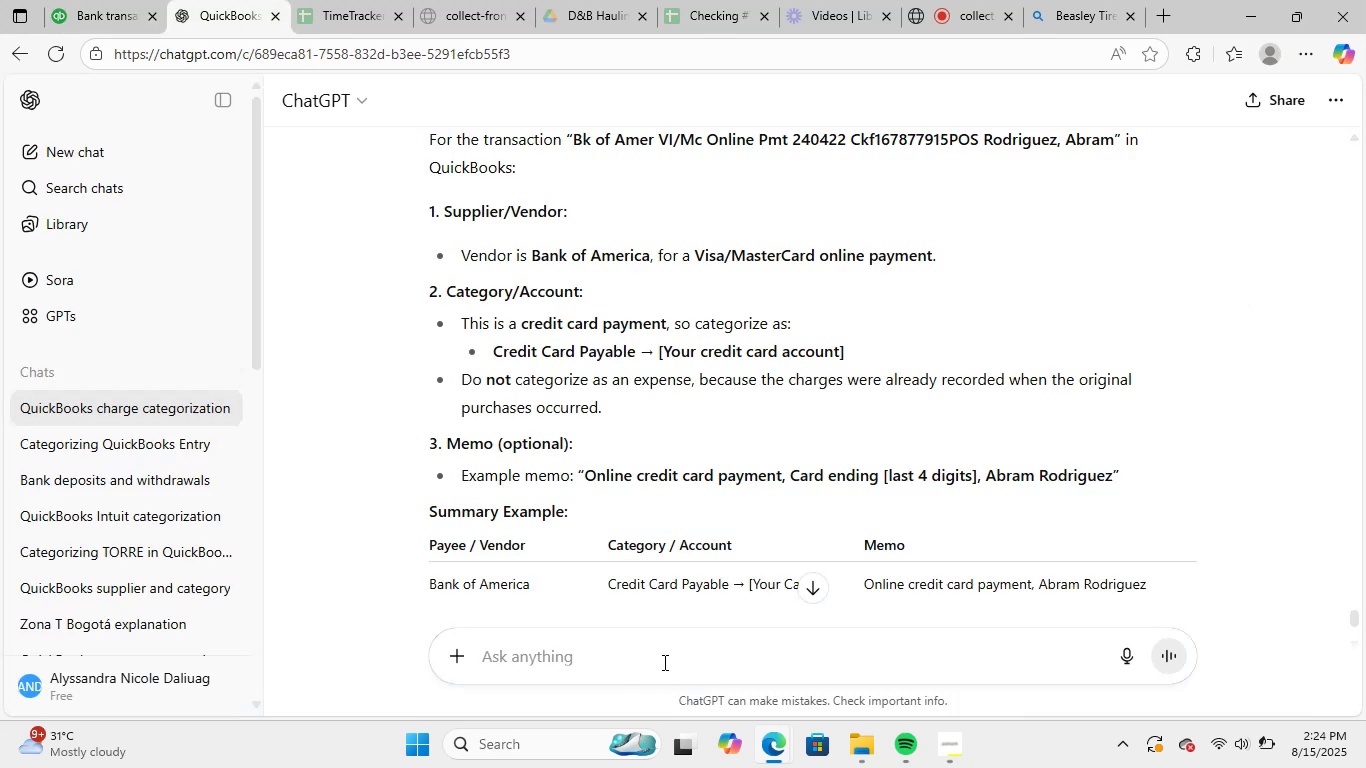 
left_click([663, 662])
 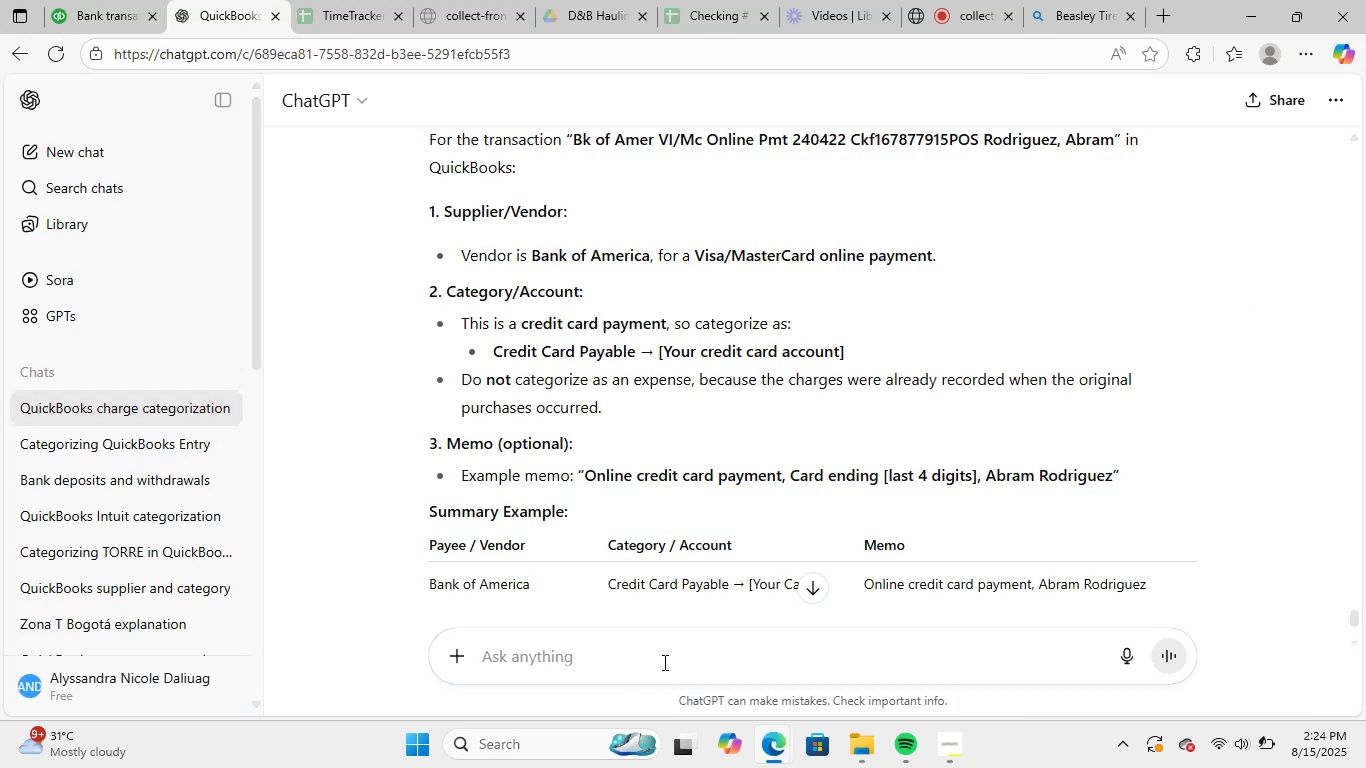 
key(Control+V)
 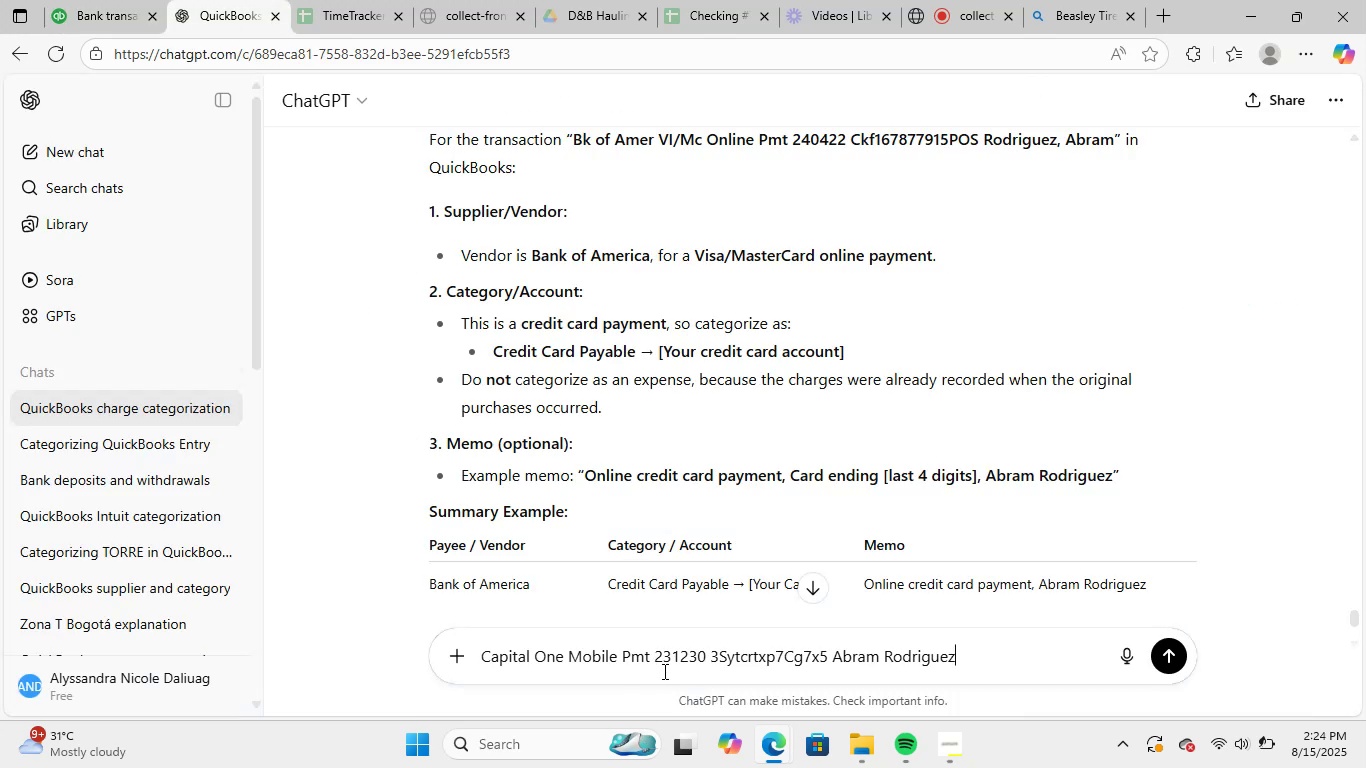 
key(NumpadEnter)
 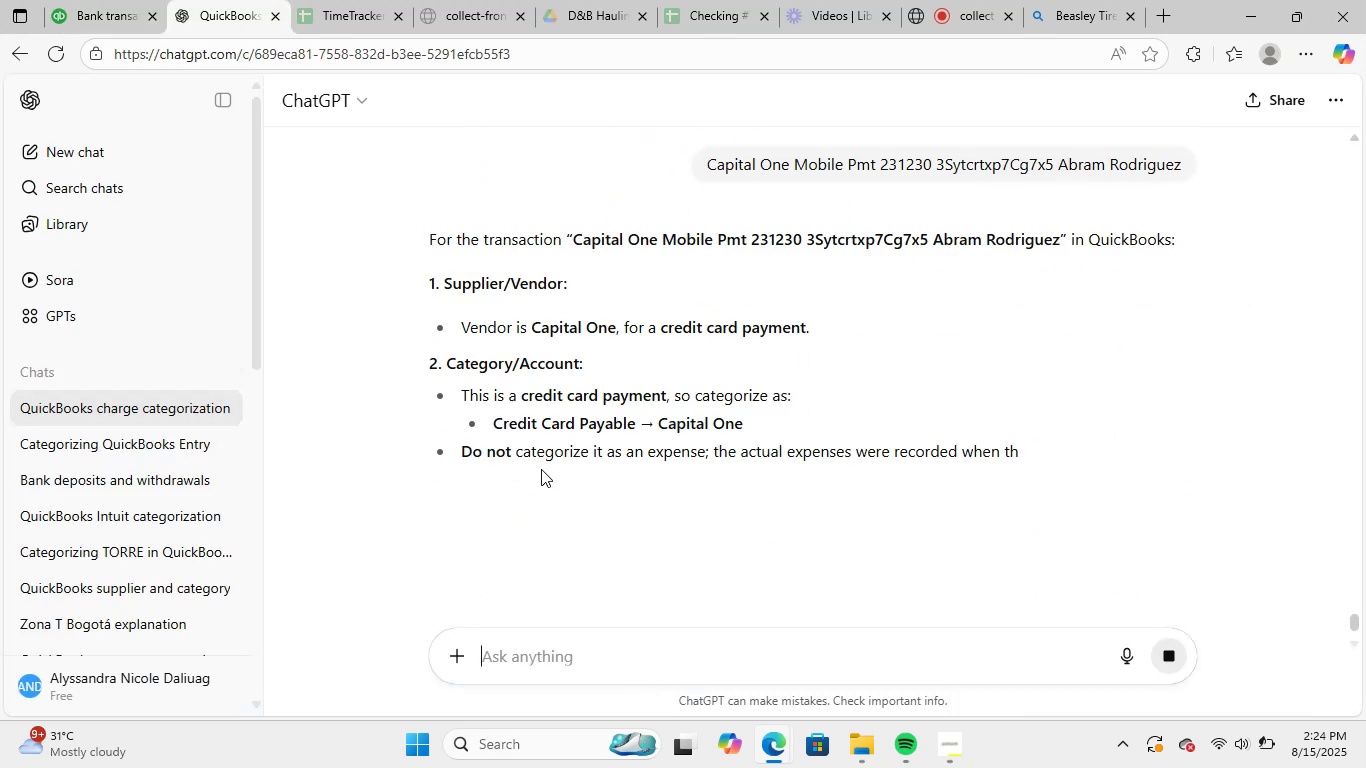 
scroll: coordinate [806, 539], scroll_direction: down, amount: 2.0
 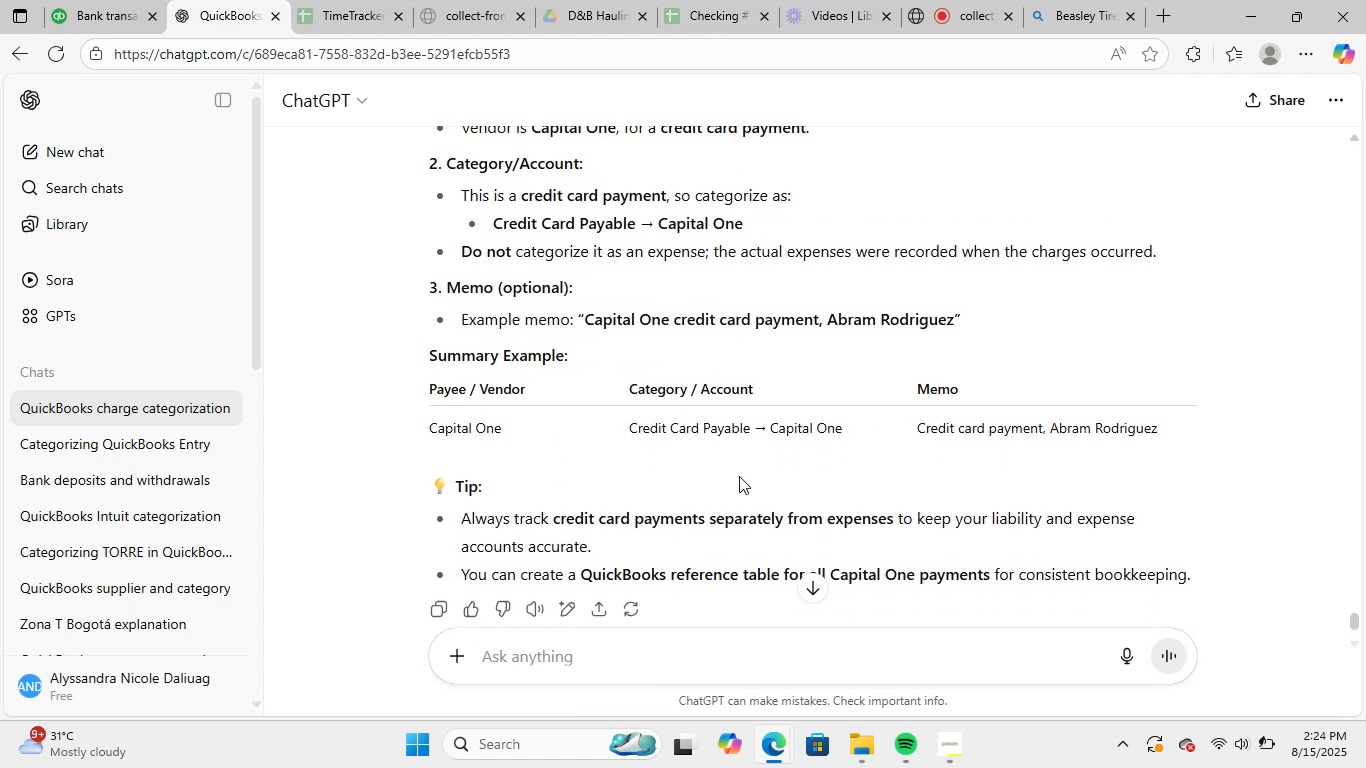 
left_click_drag(start_coordinate=[500, 427], to_coordinate=[428, 430])
 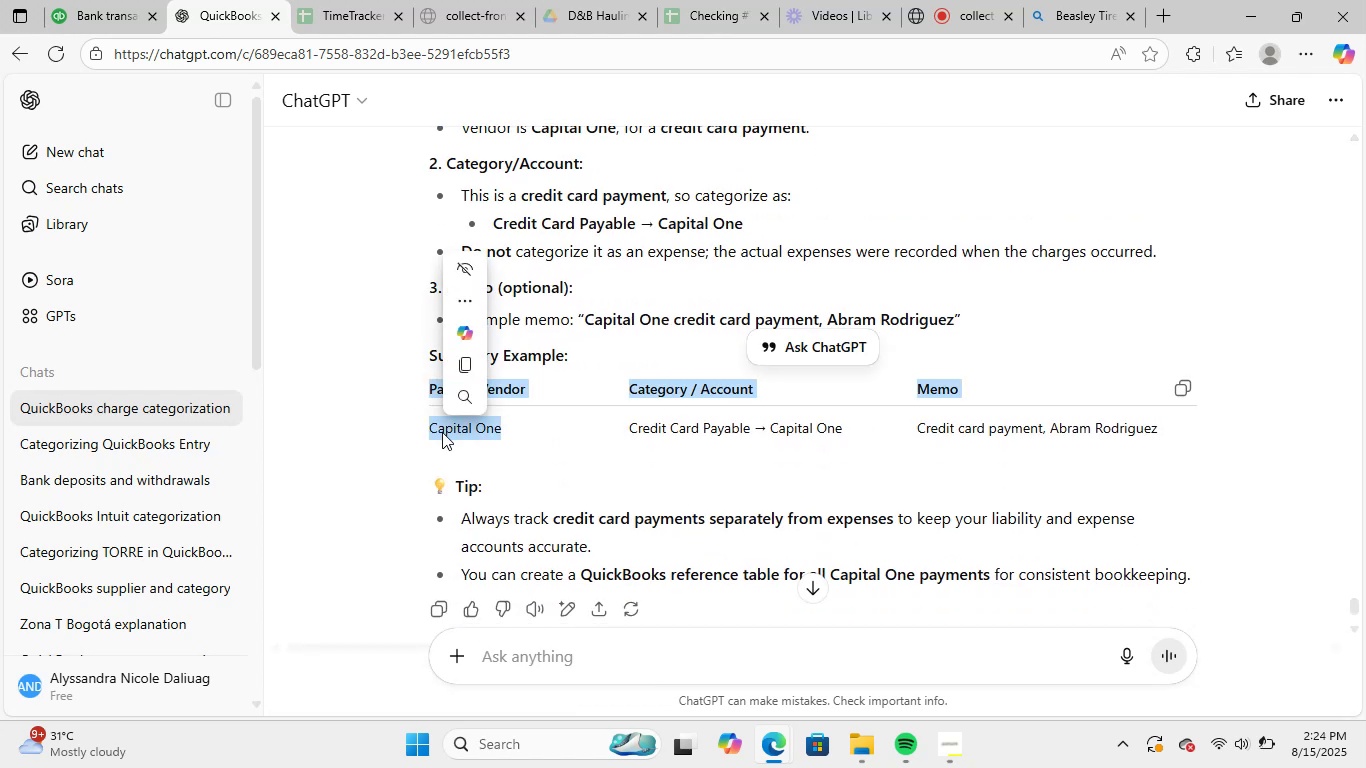 
left_click([452, 434])
 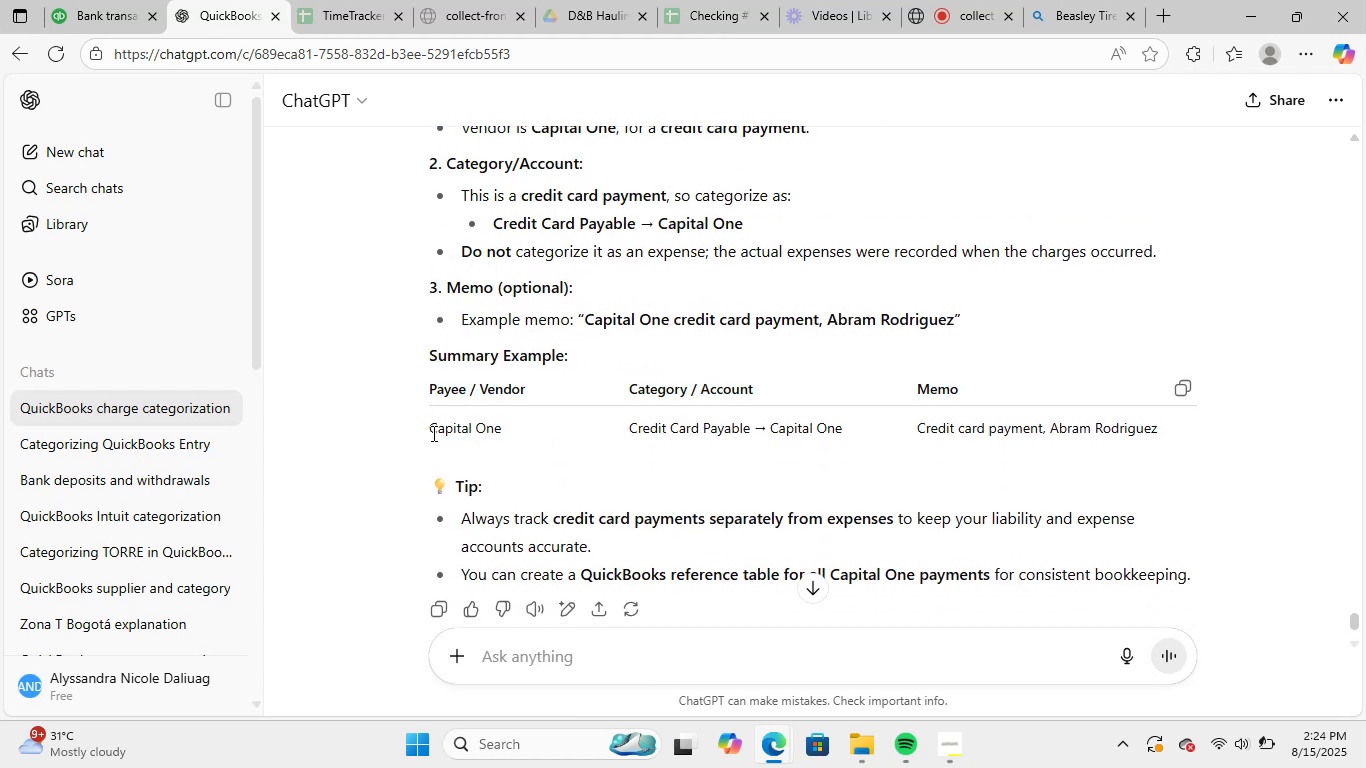 
left_click_drag(start_coordinate=[430, 433], to_coordinate=[499, 431])
 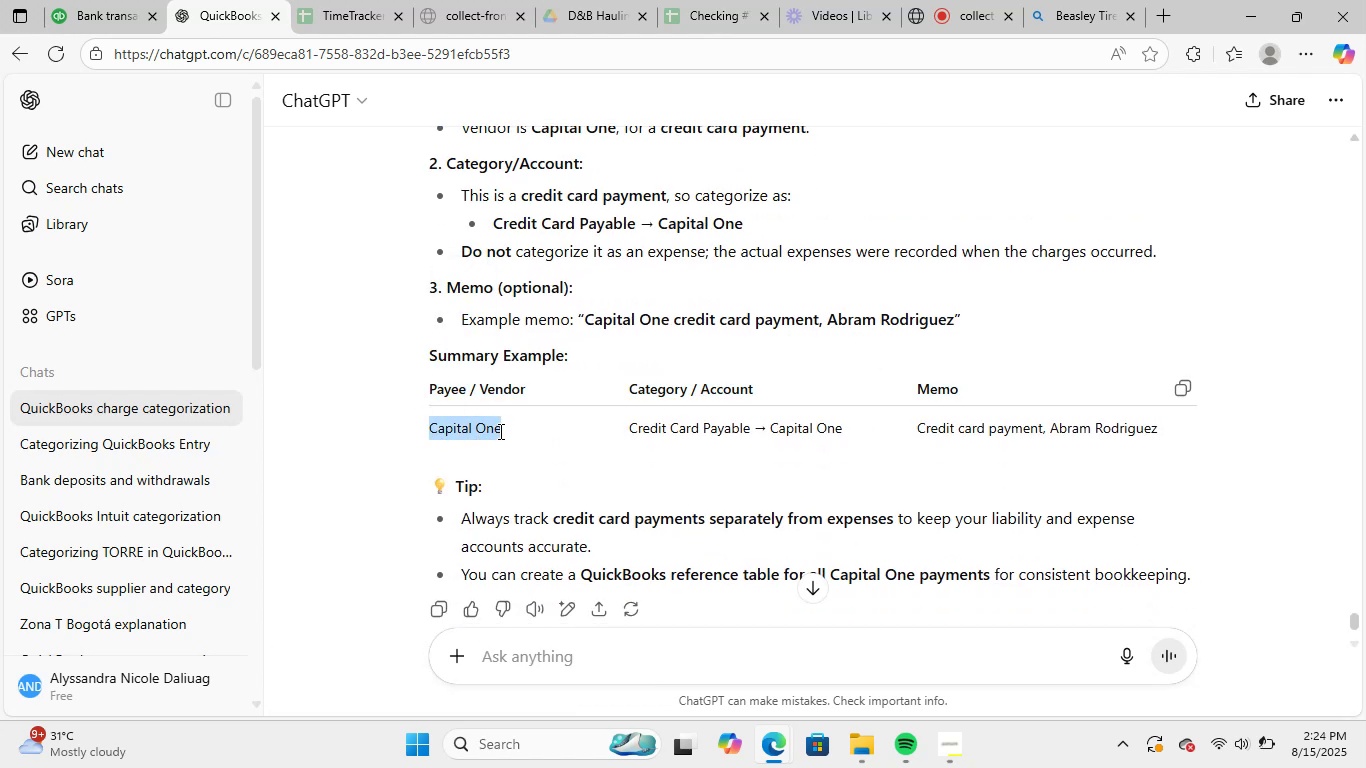 
key(Control+C)
 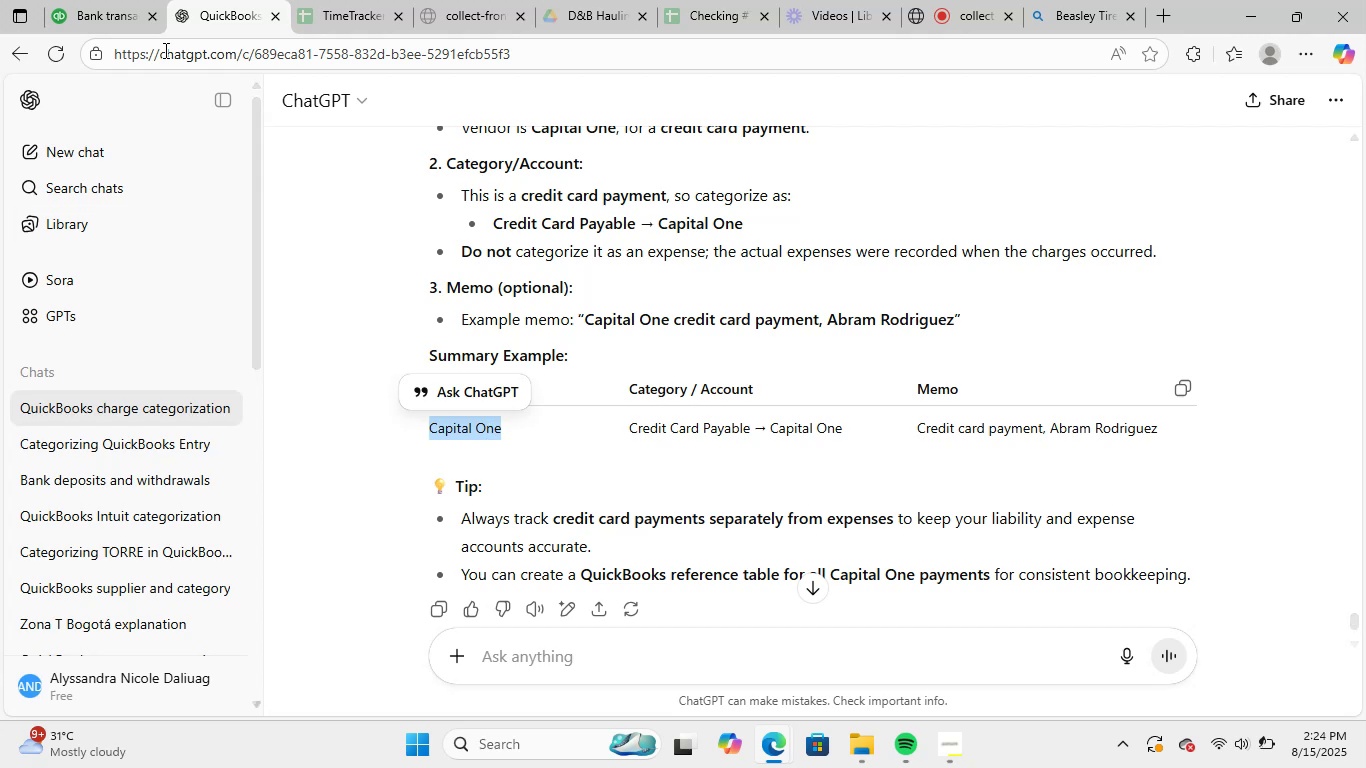 
left_click([111, 0])
 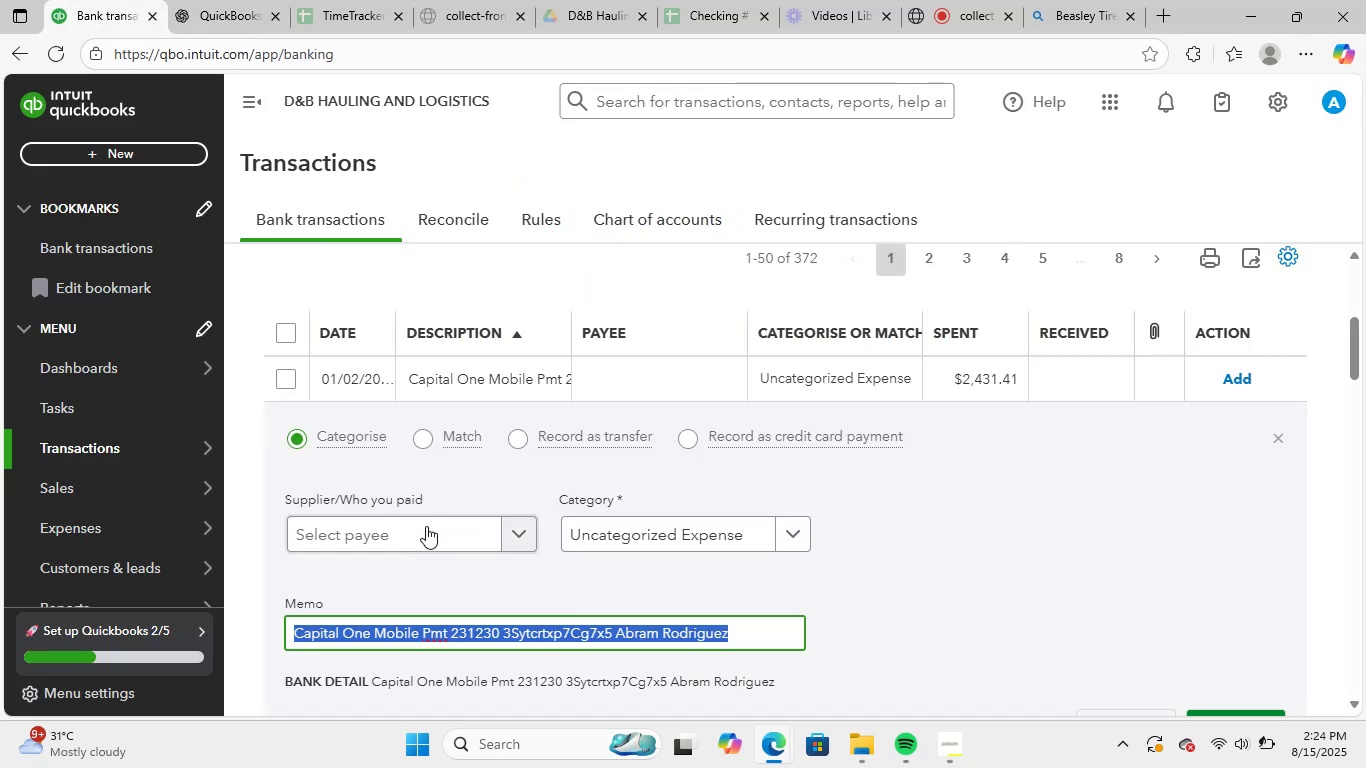 
left_click([402, 547])
 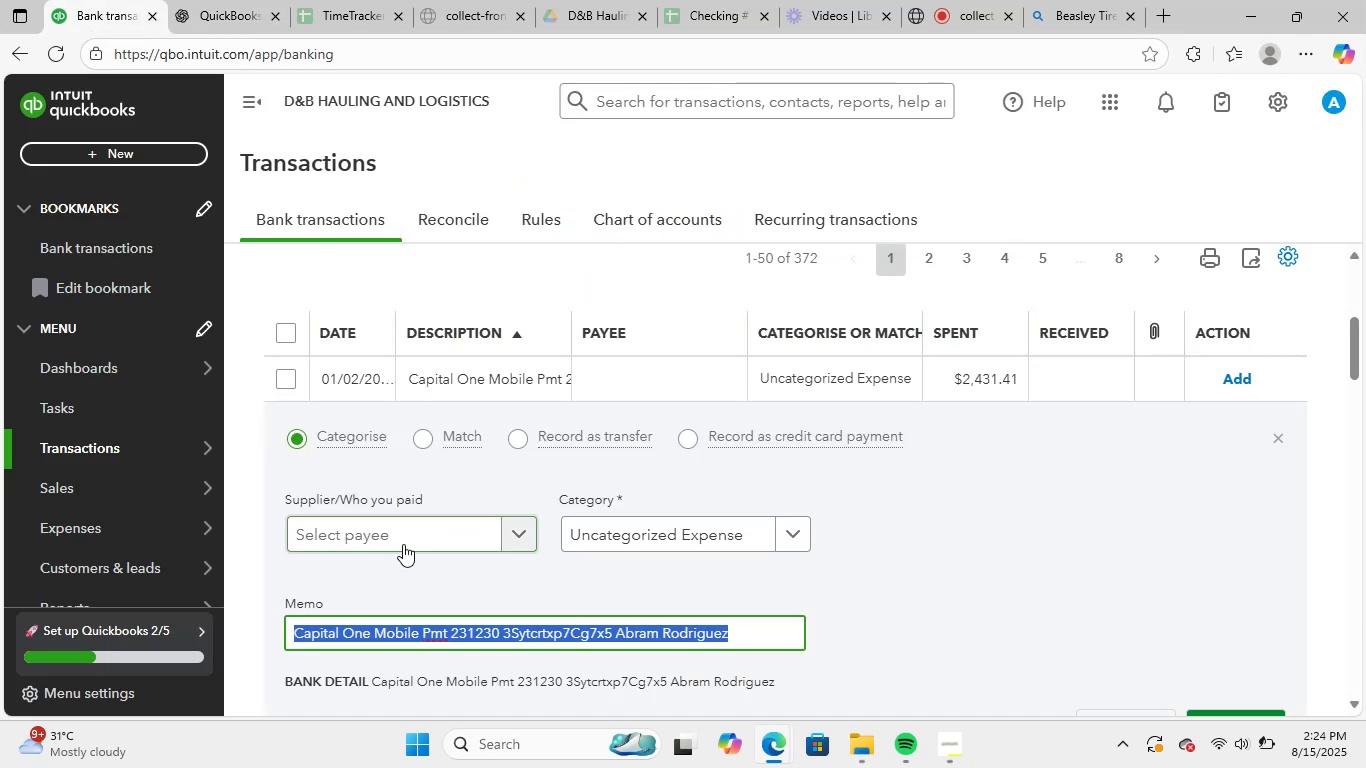 
key(Control+V)
 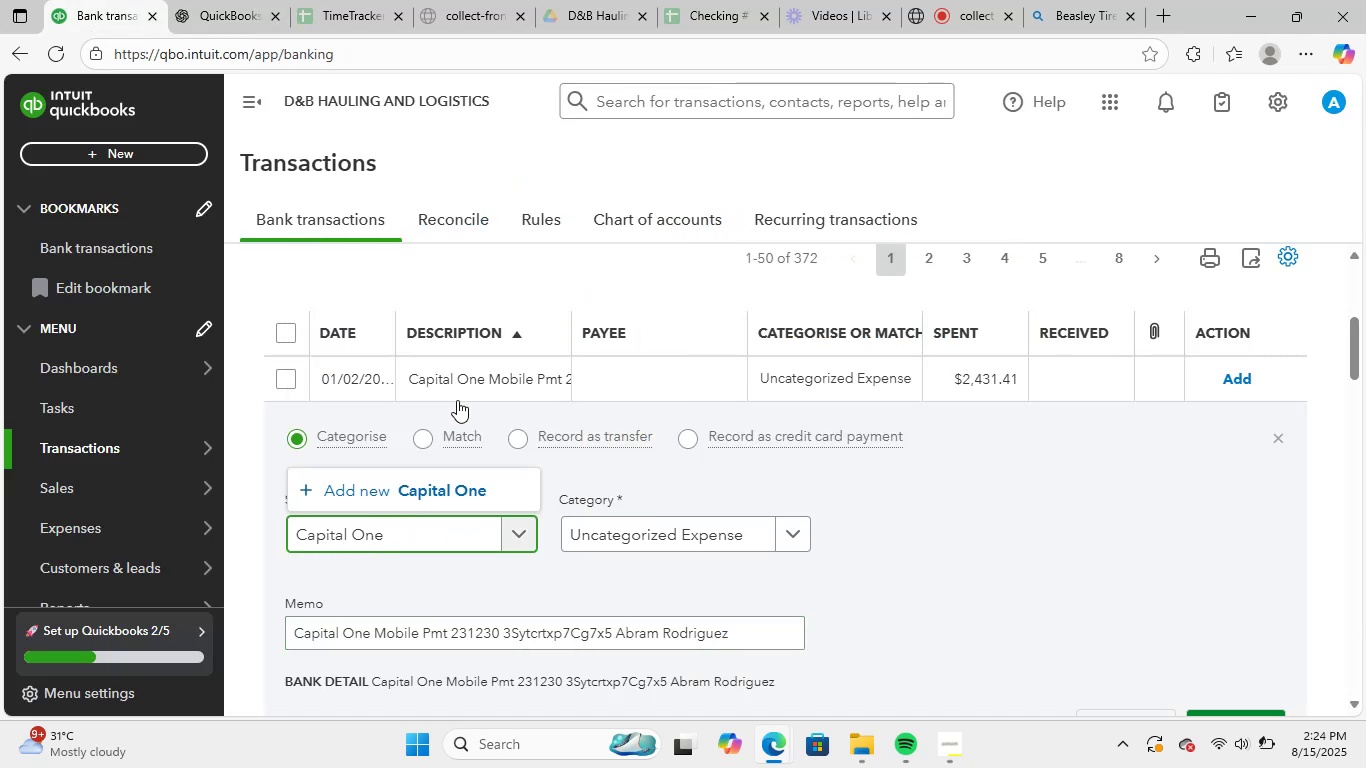 
left_click([414, 491])
 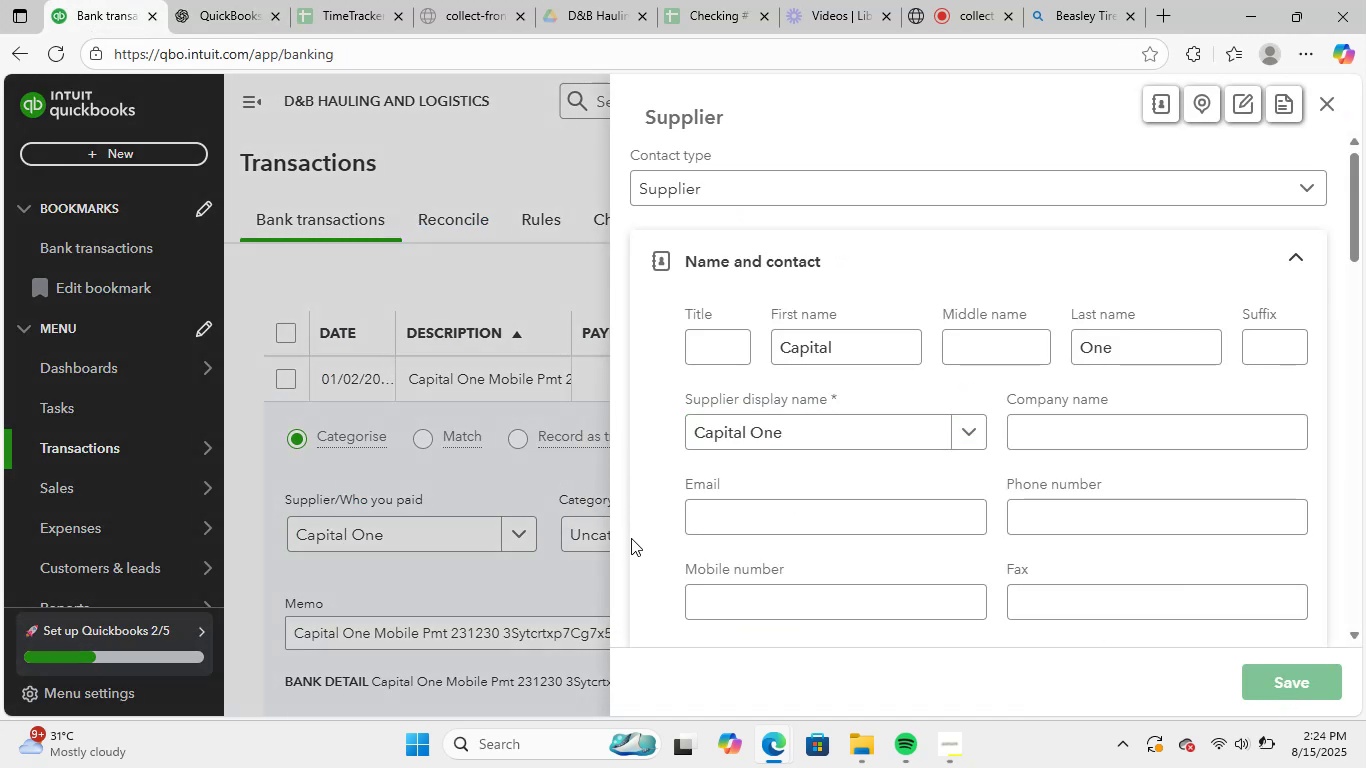 
wait(5.63)
 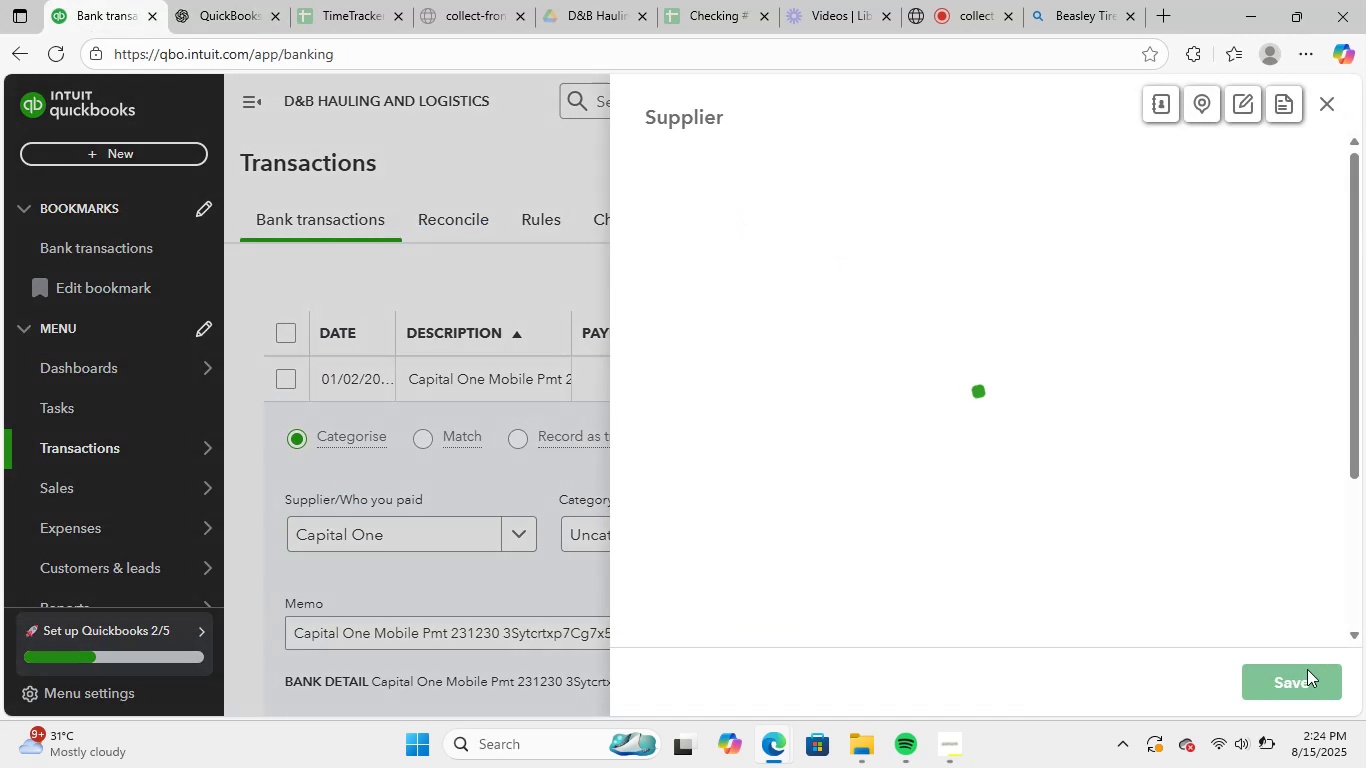 
left_click([602, 541])
 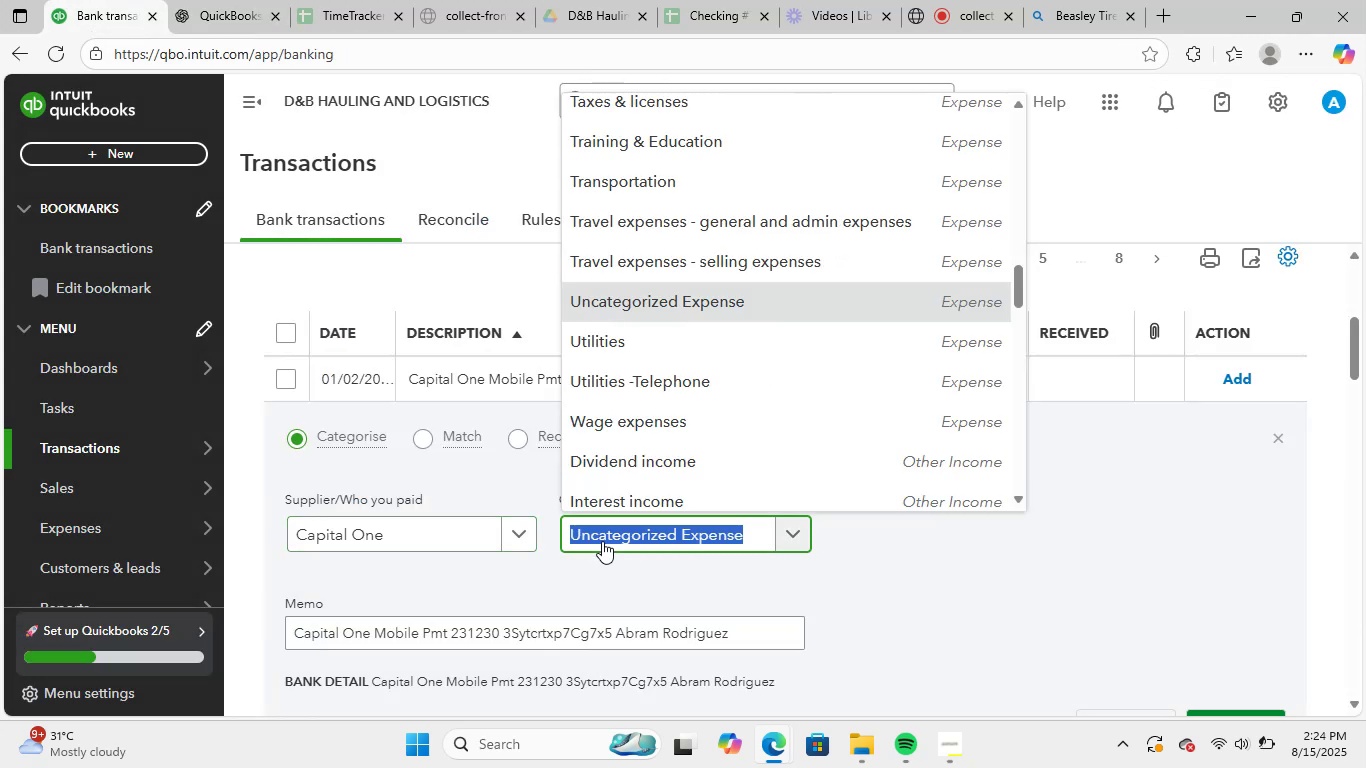 
type(credi)
 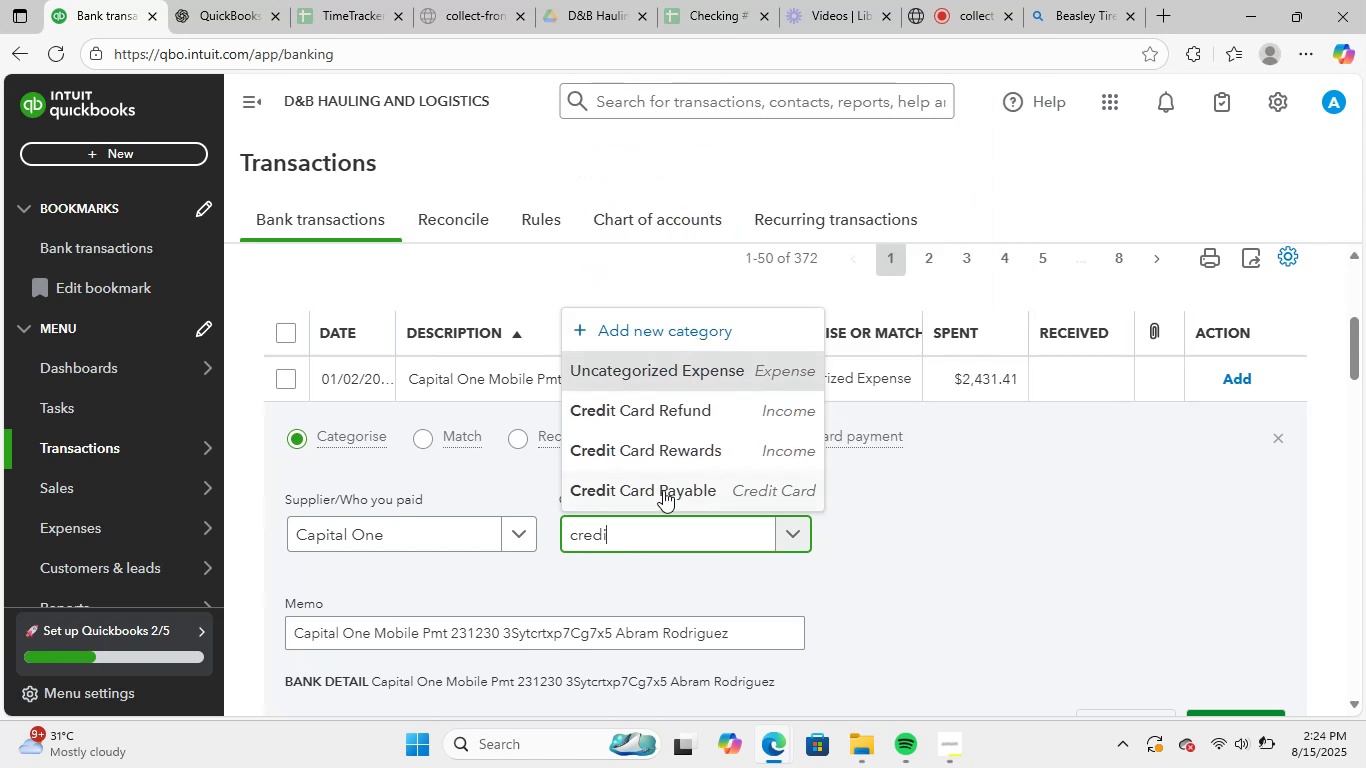 
left_click([670, 484])
 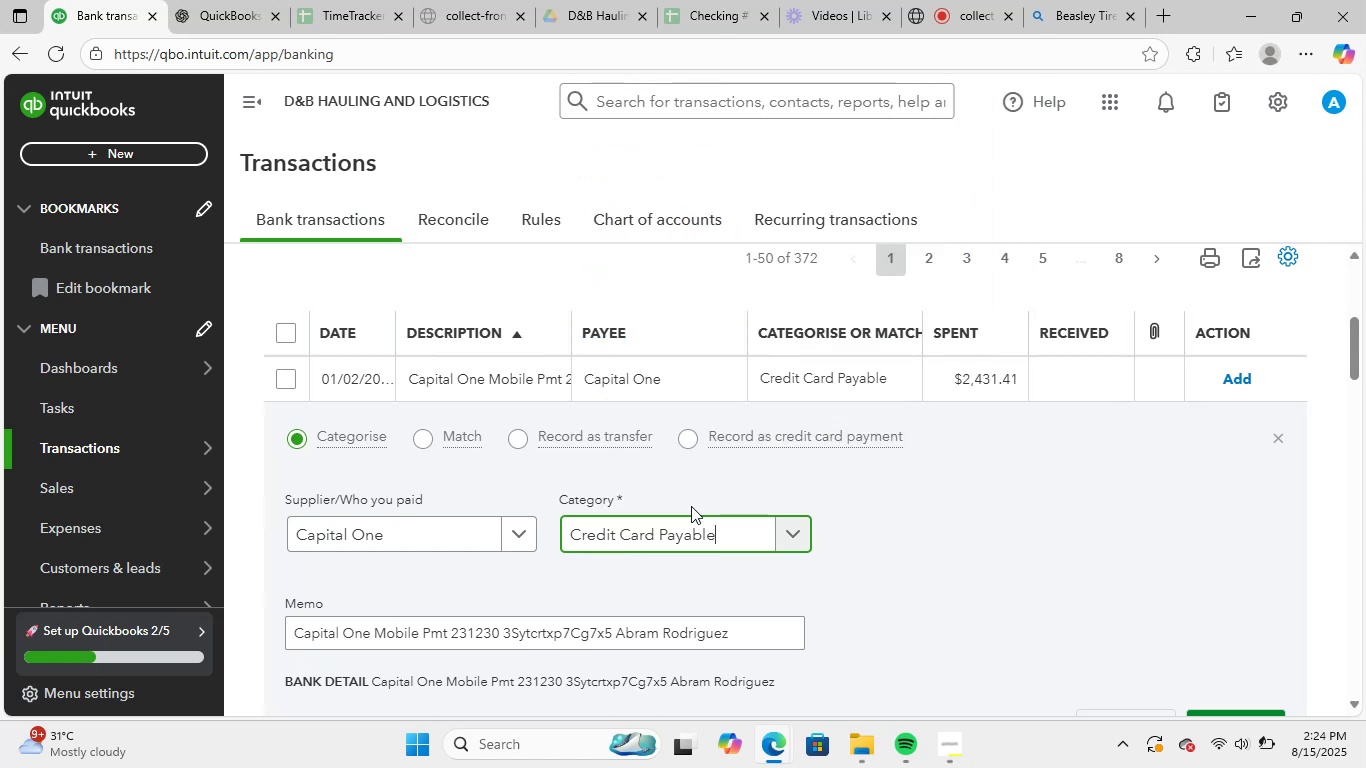 
scroll: coordinate [691, 510], scroll_direction: down, amount: 2.0
 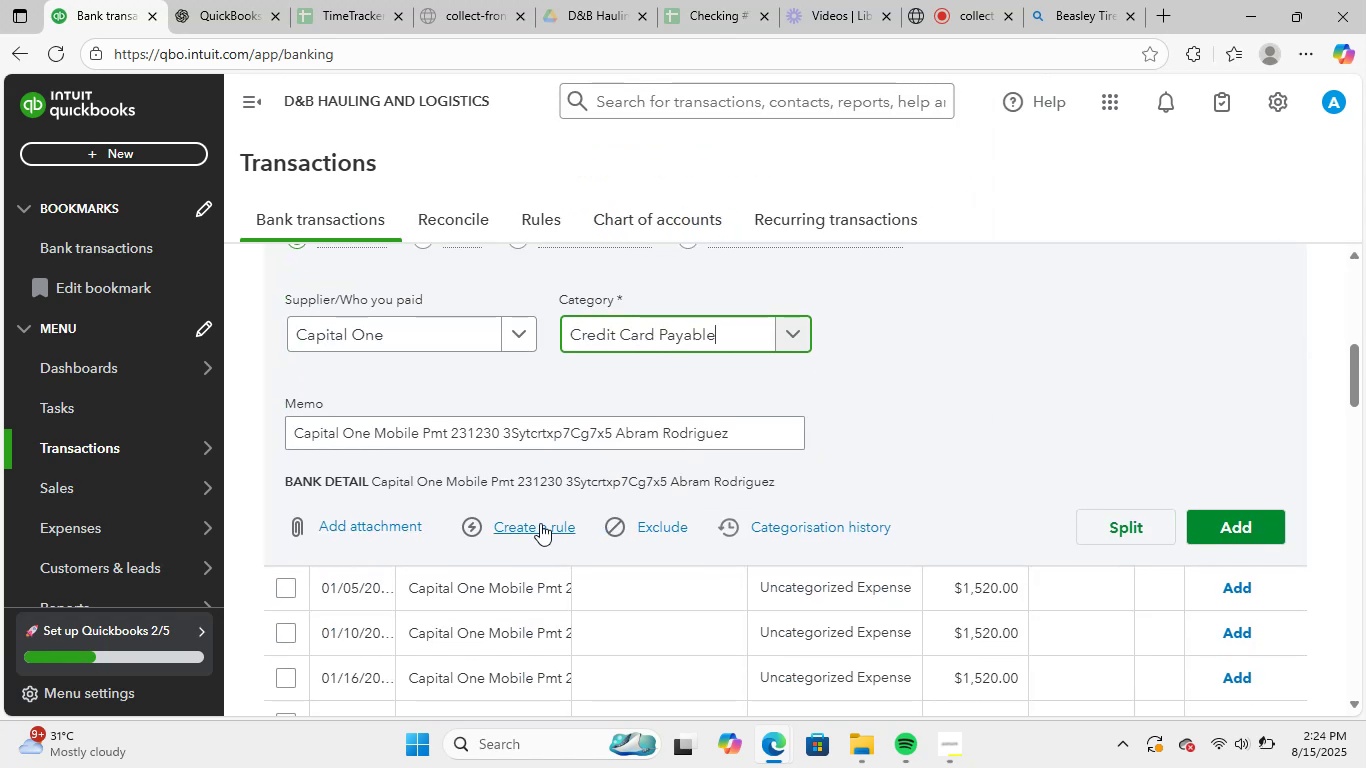 
left_click([534, 526])
 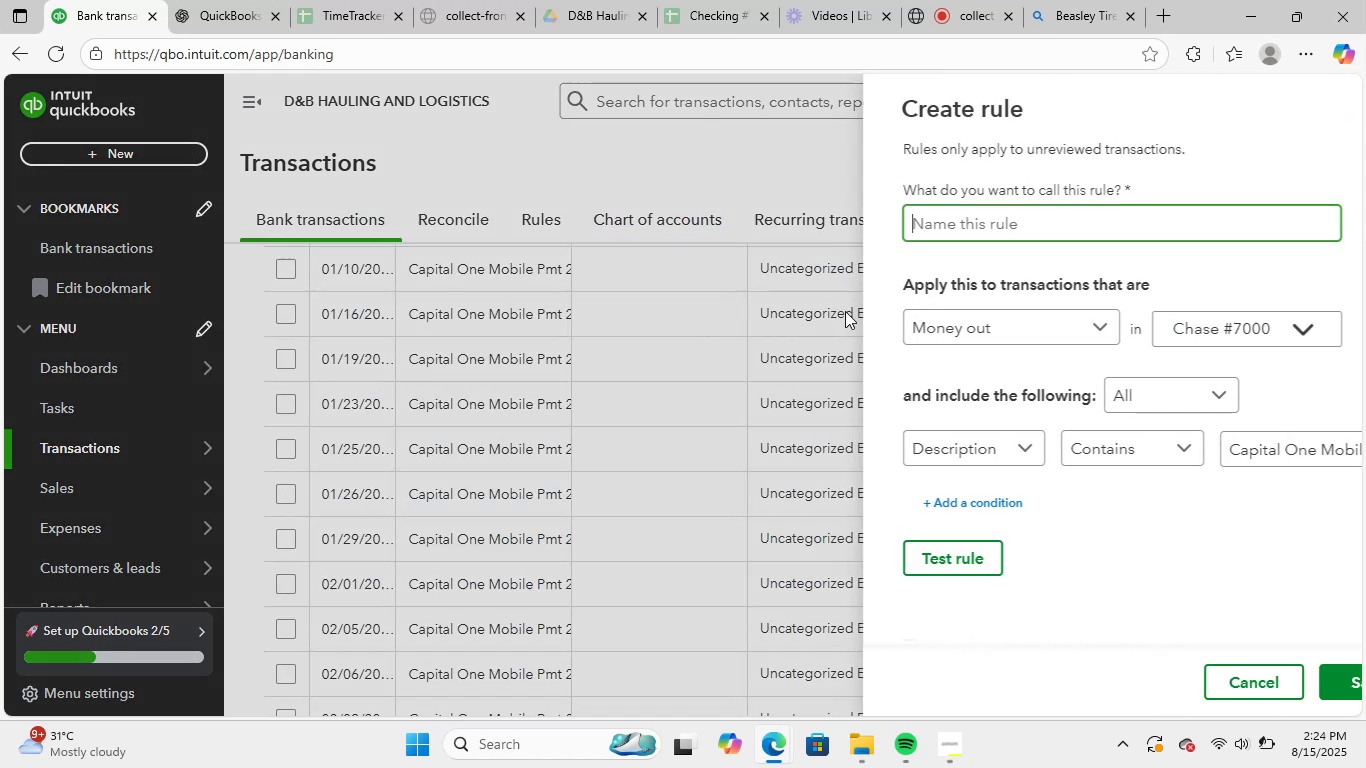 
key(Control+V)
 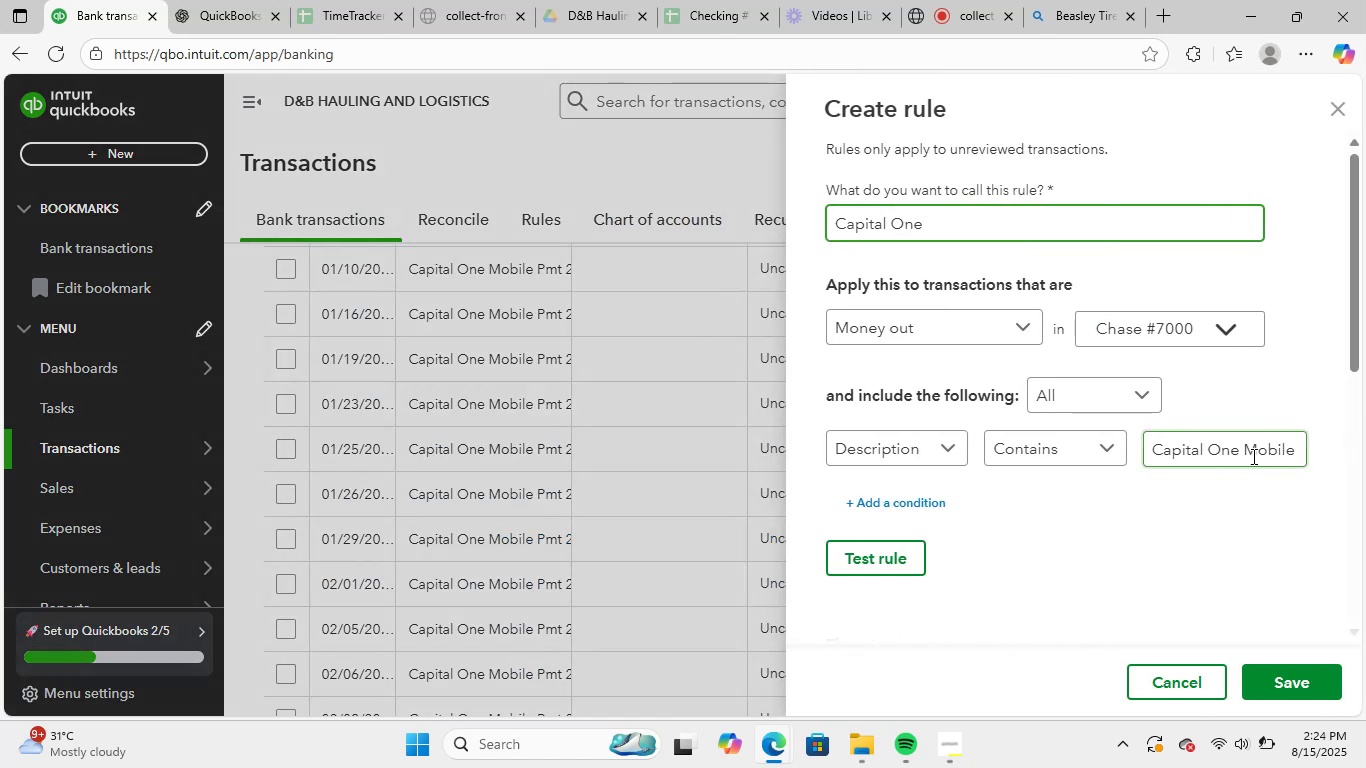 
left_click([1272, 450])
 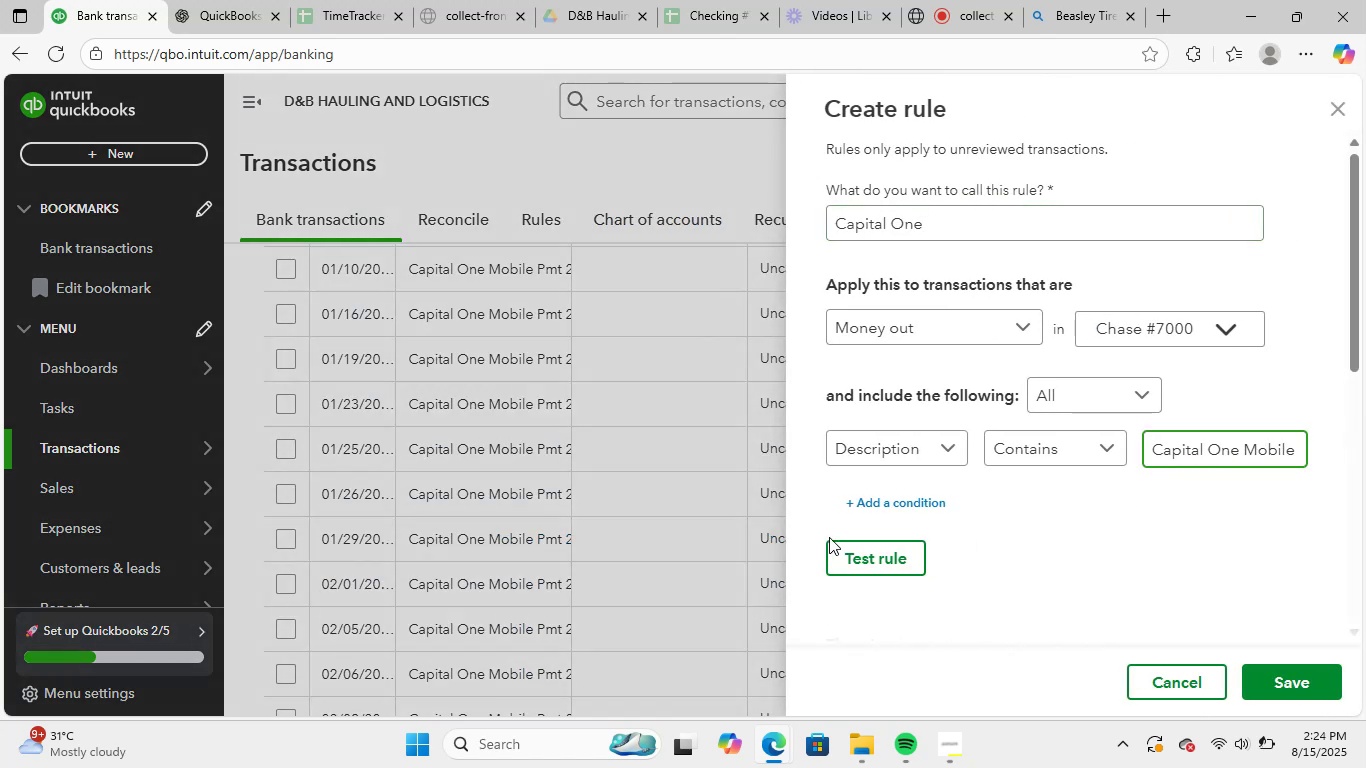 
key(ArrowRight)
 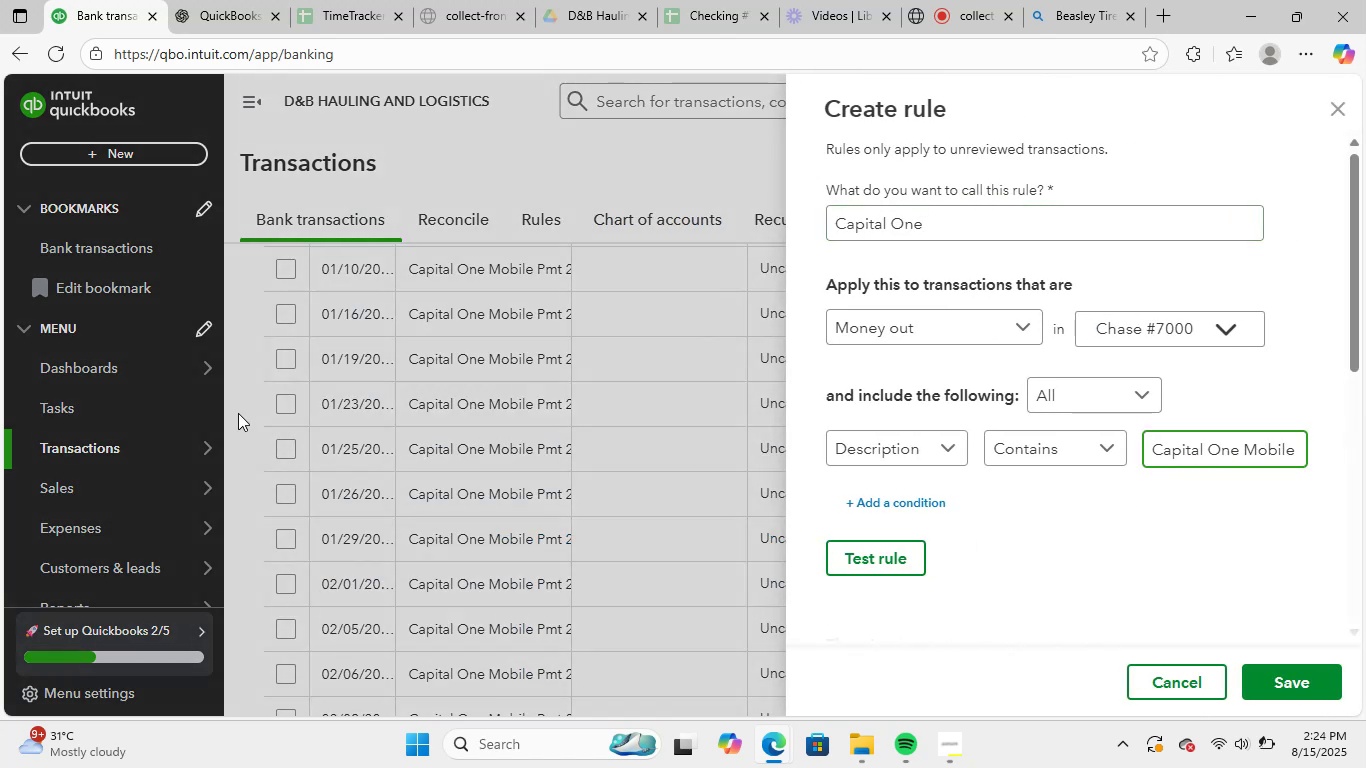 
key(ArrowRight)
 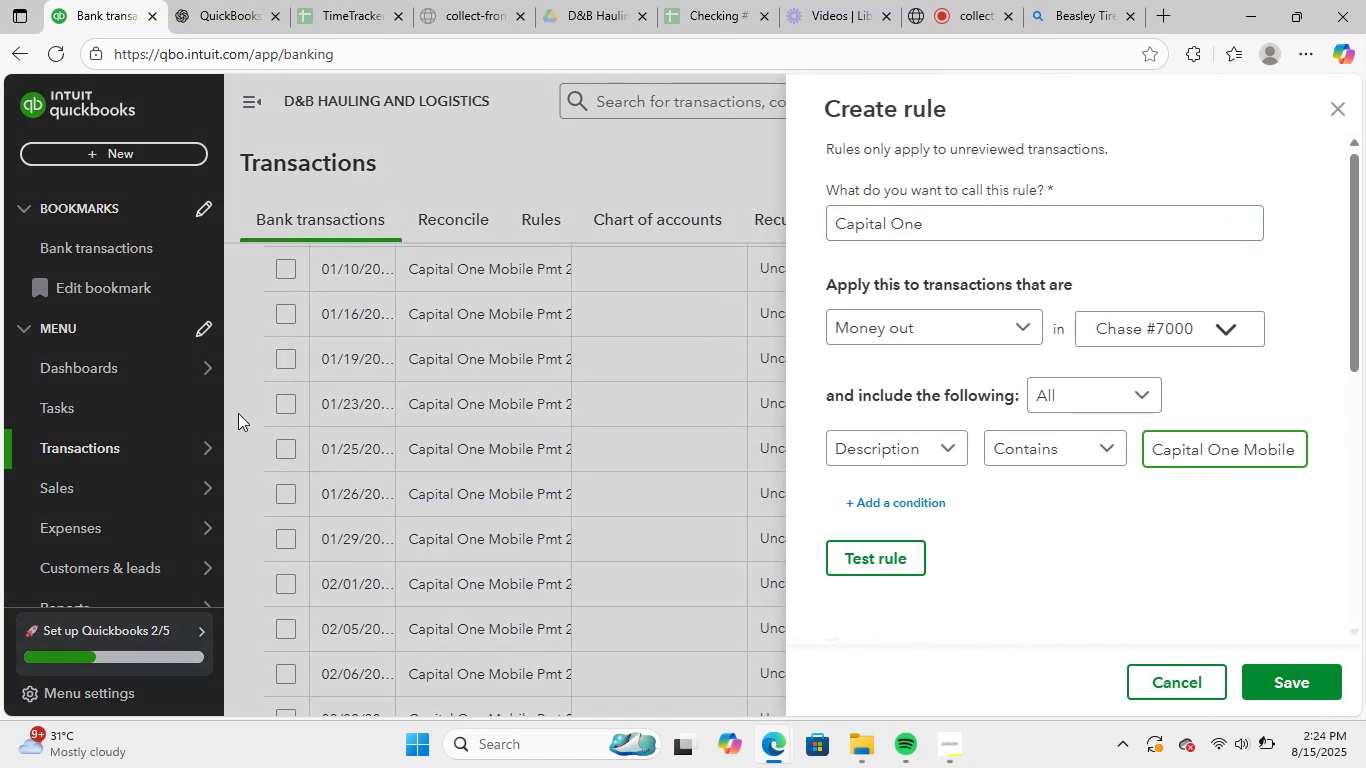 
key(ArrowRight)
 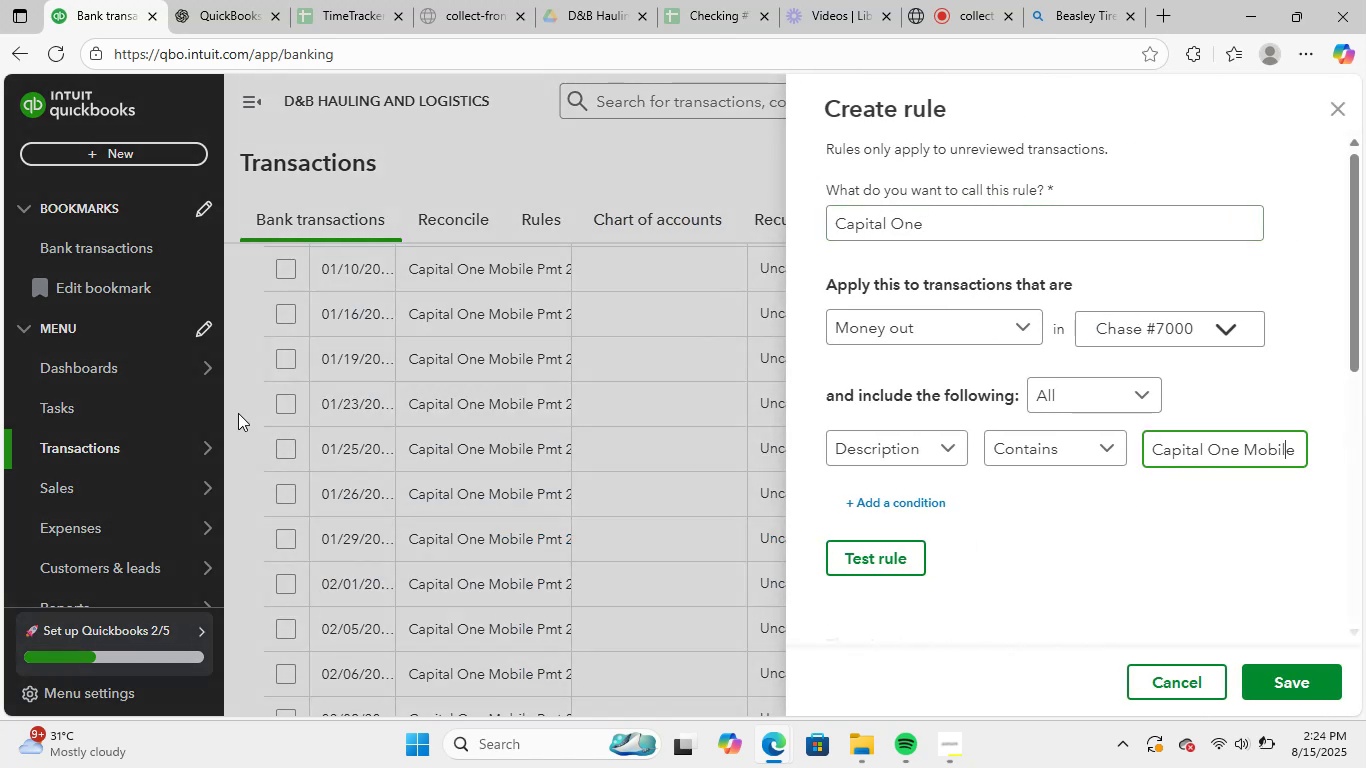 
key(ArrowRight)
 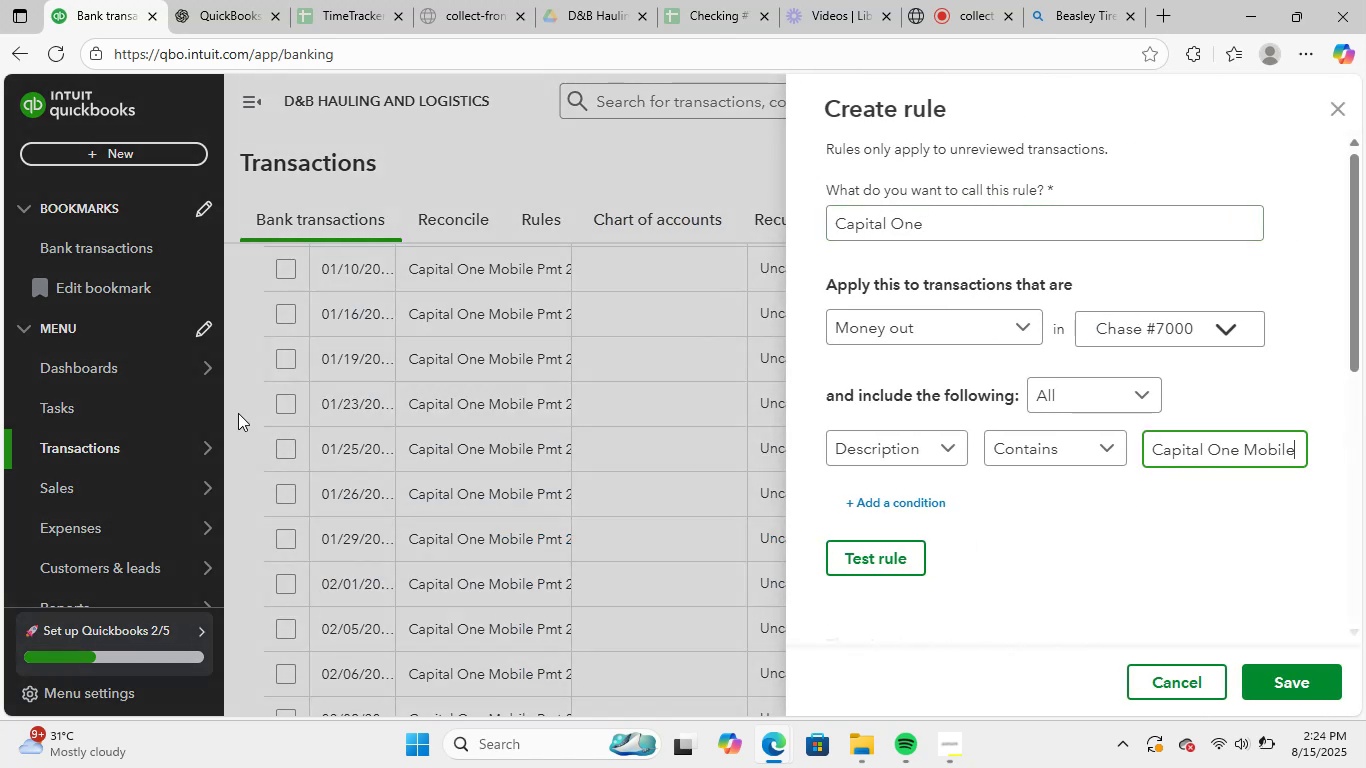 
key(ArrowRight)
 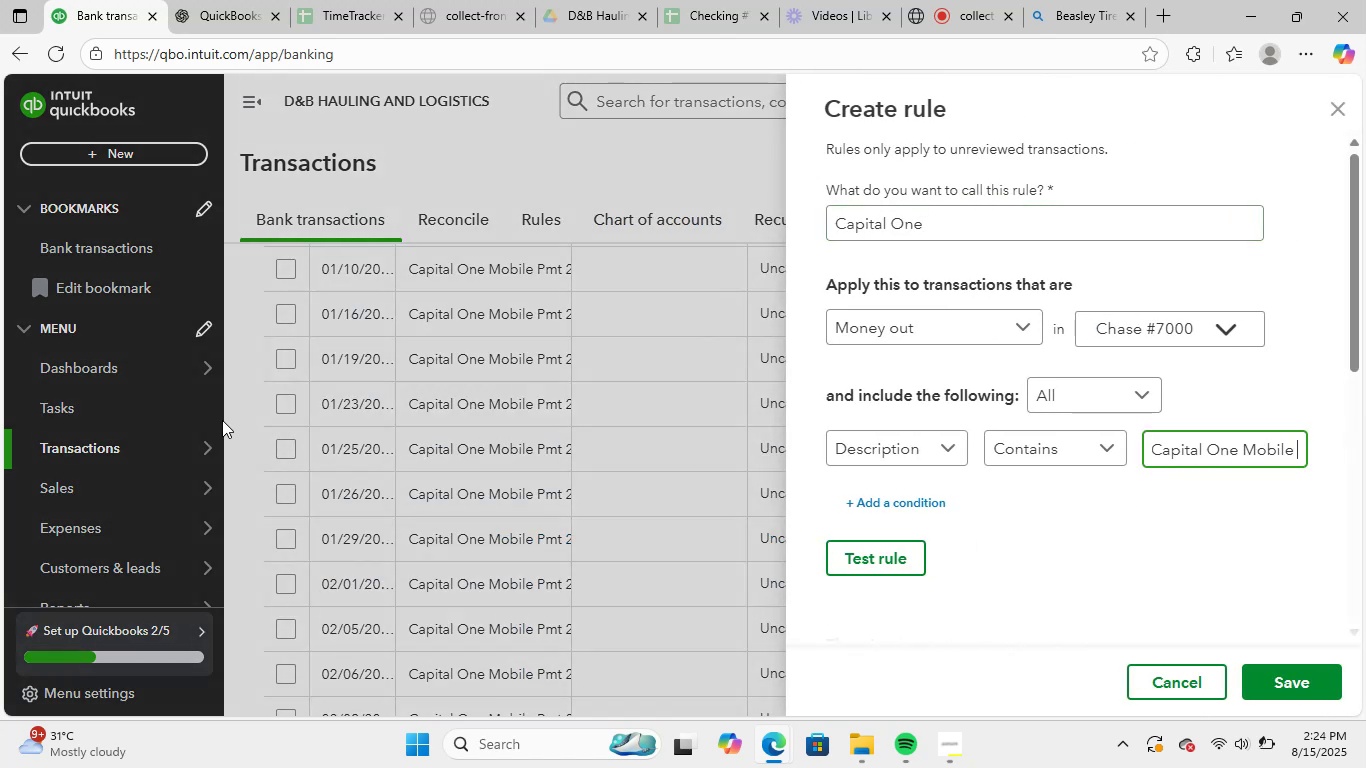 
key(ArrowRight)
 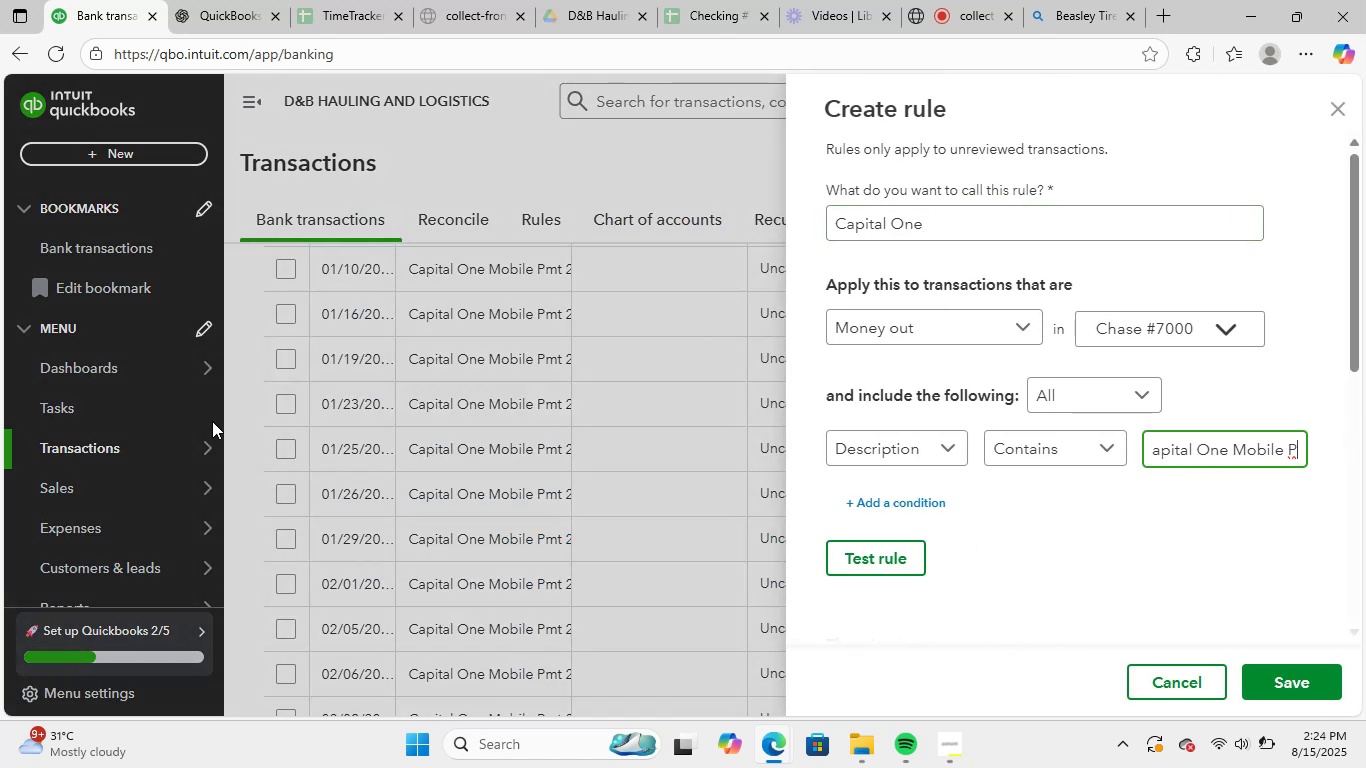 
key(ArrowRight)
 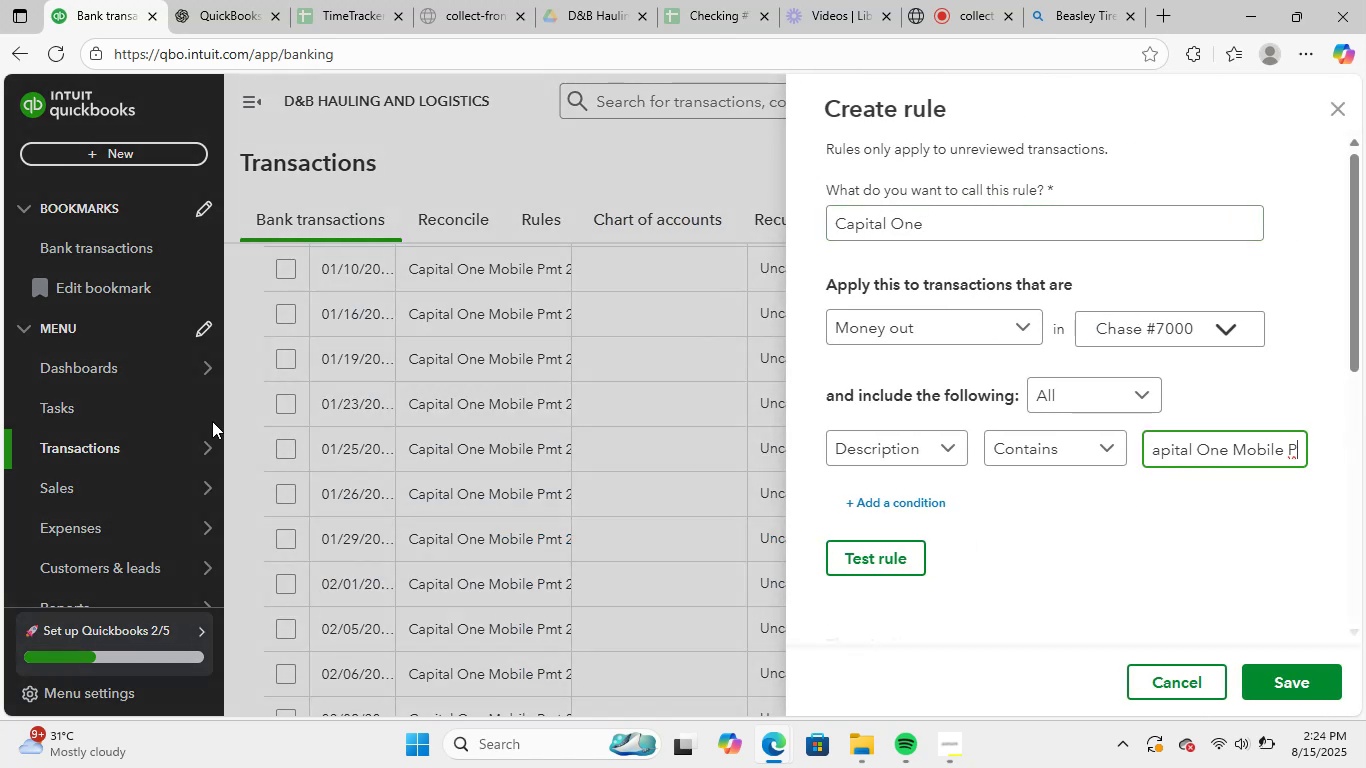 
key(ArrowRight)
 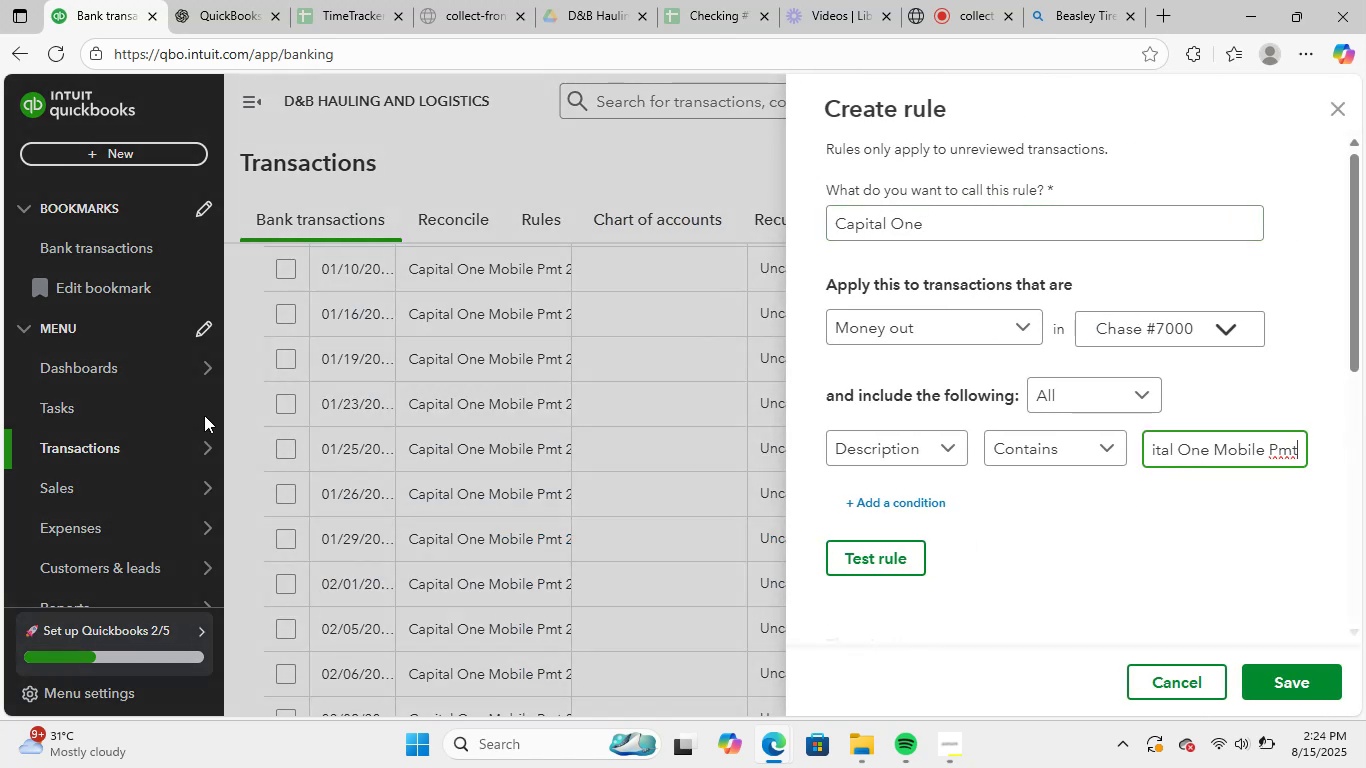 
key(ArrowRight)
 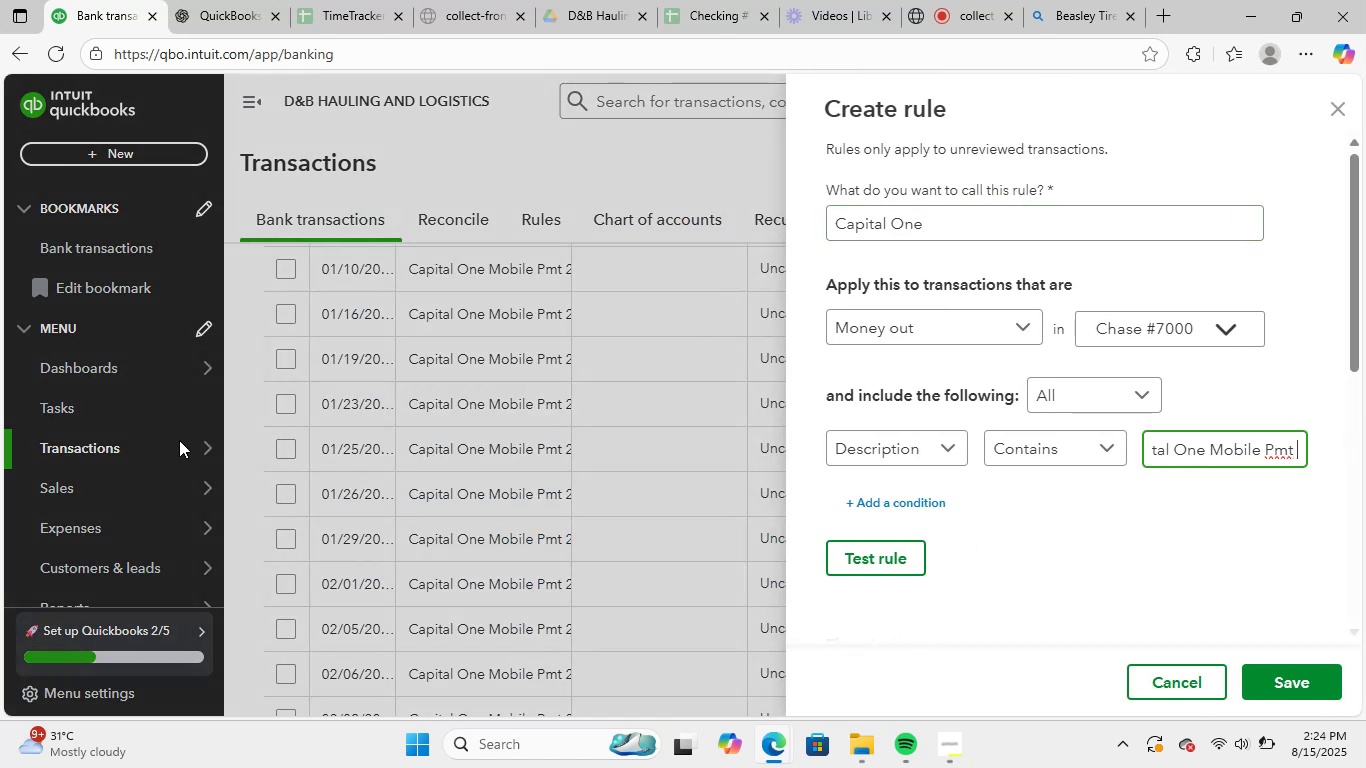 
hold_key(key=ArrowRight, duration=1.51)
 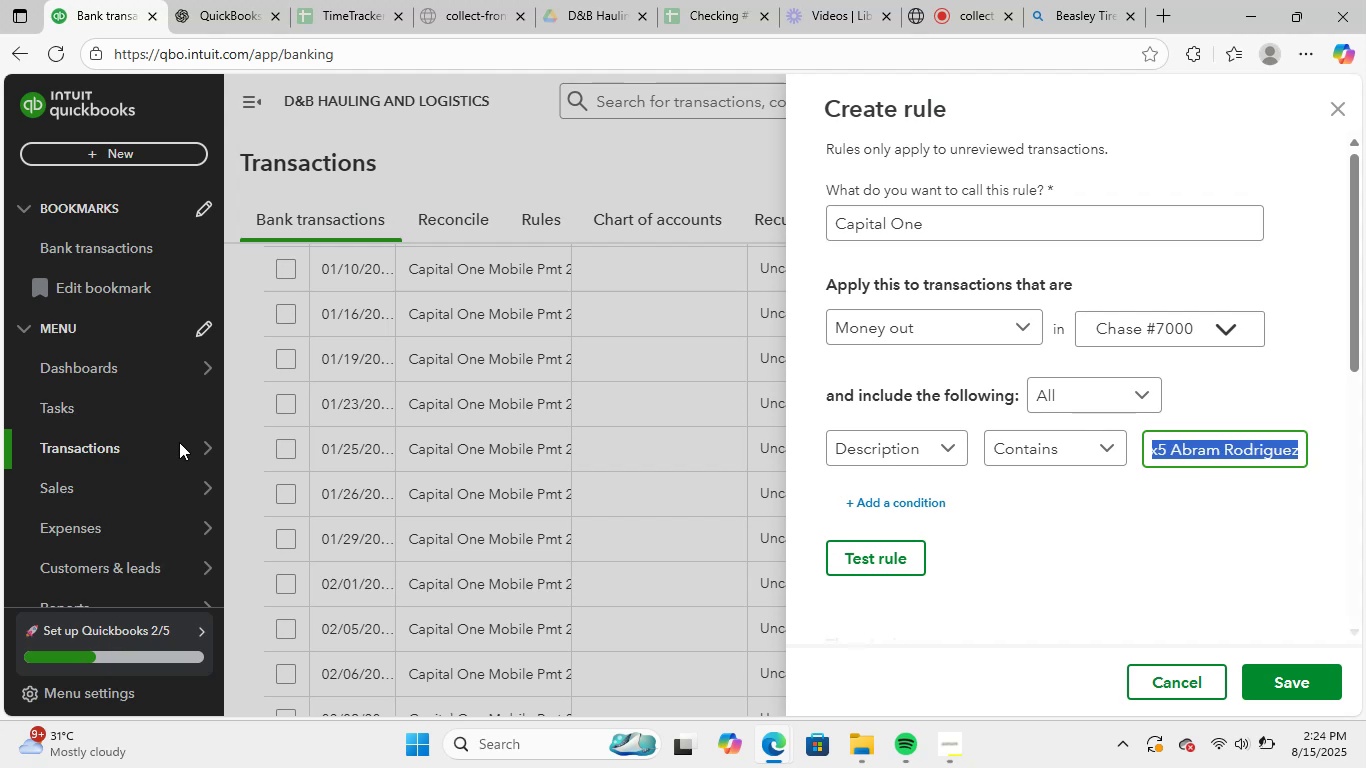 
key(Shift+ArrowRight)
 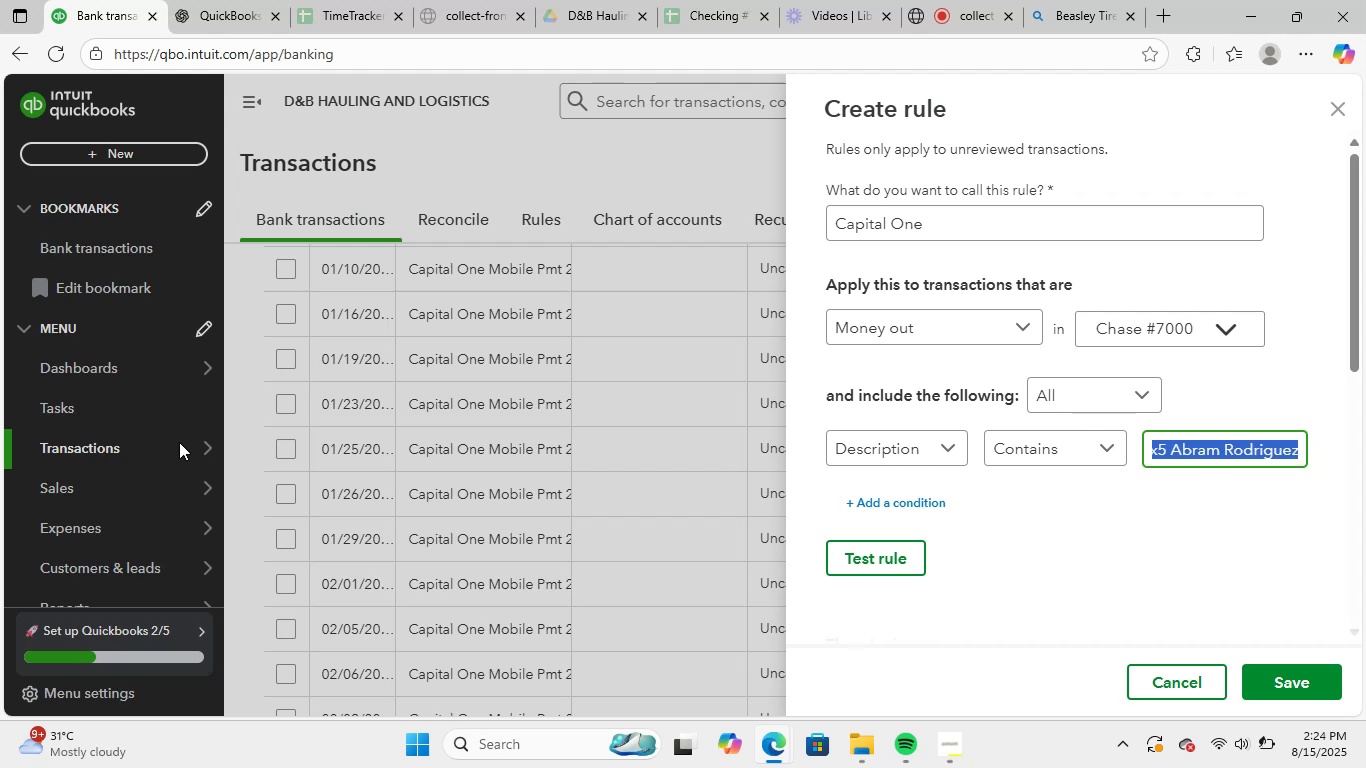 
key(Shift+ArrowRight)
 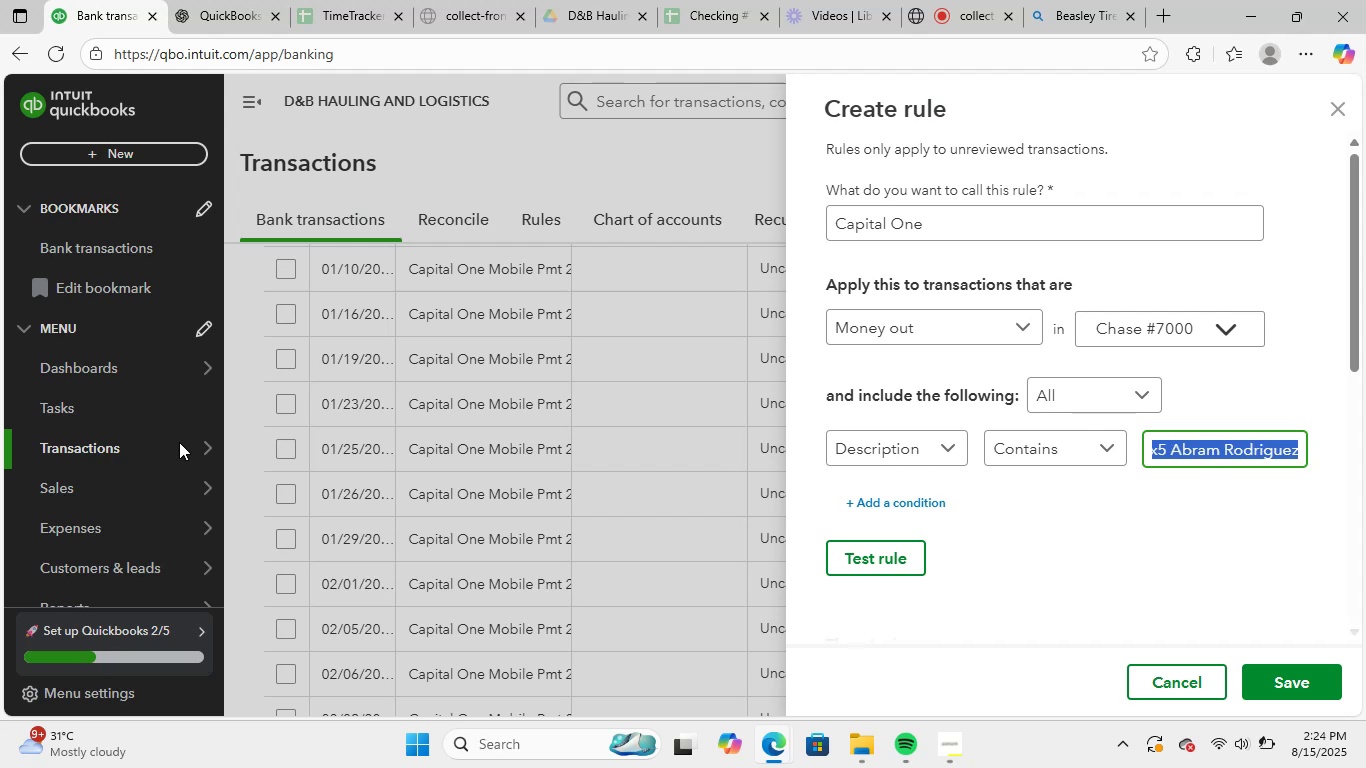 
key(Shift+ArrowRight)
 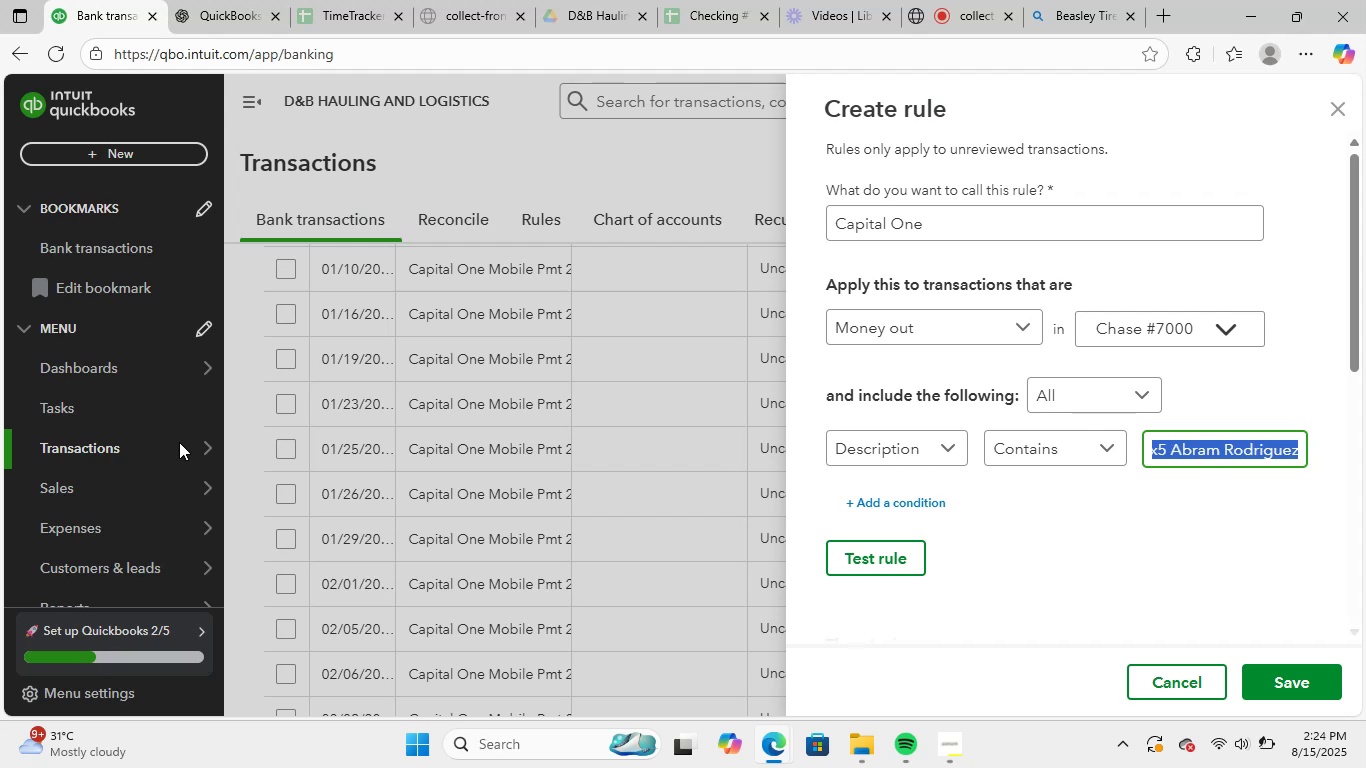 
key(Shift+ArrowRight)
 